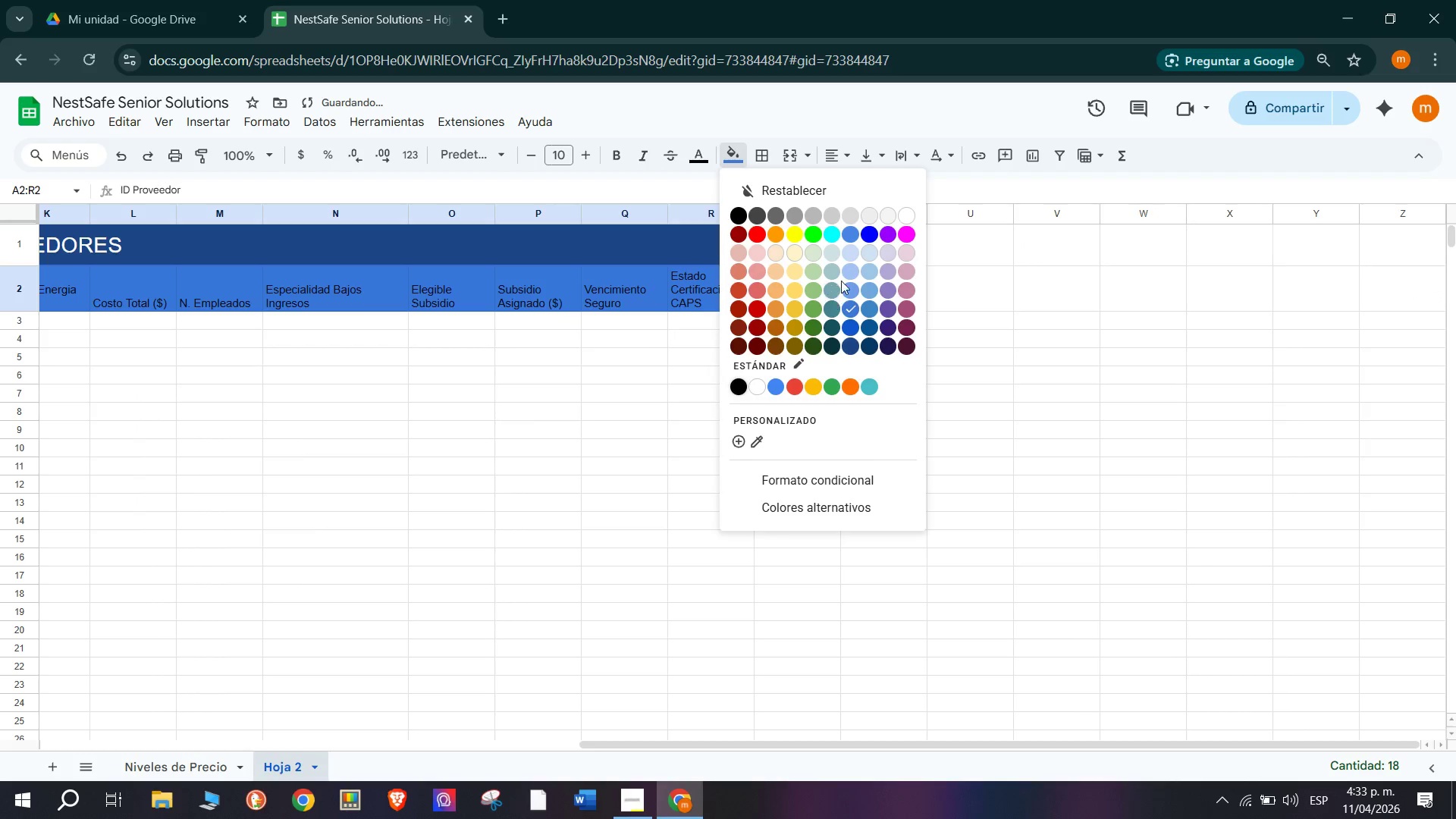 
left_click([855, 265])
 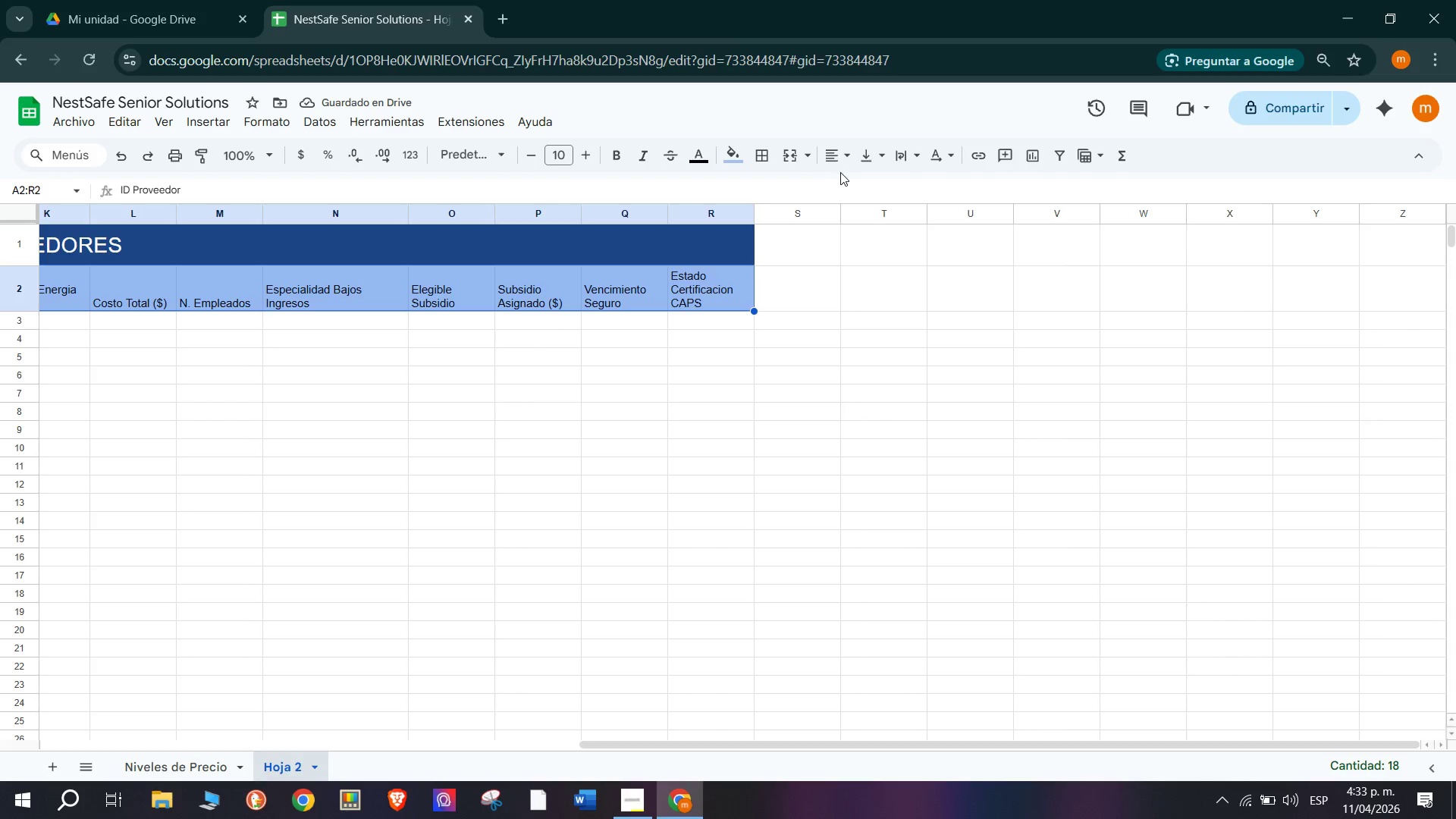 
left_click([866, 183])
 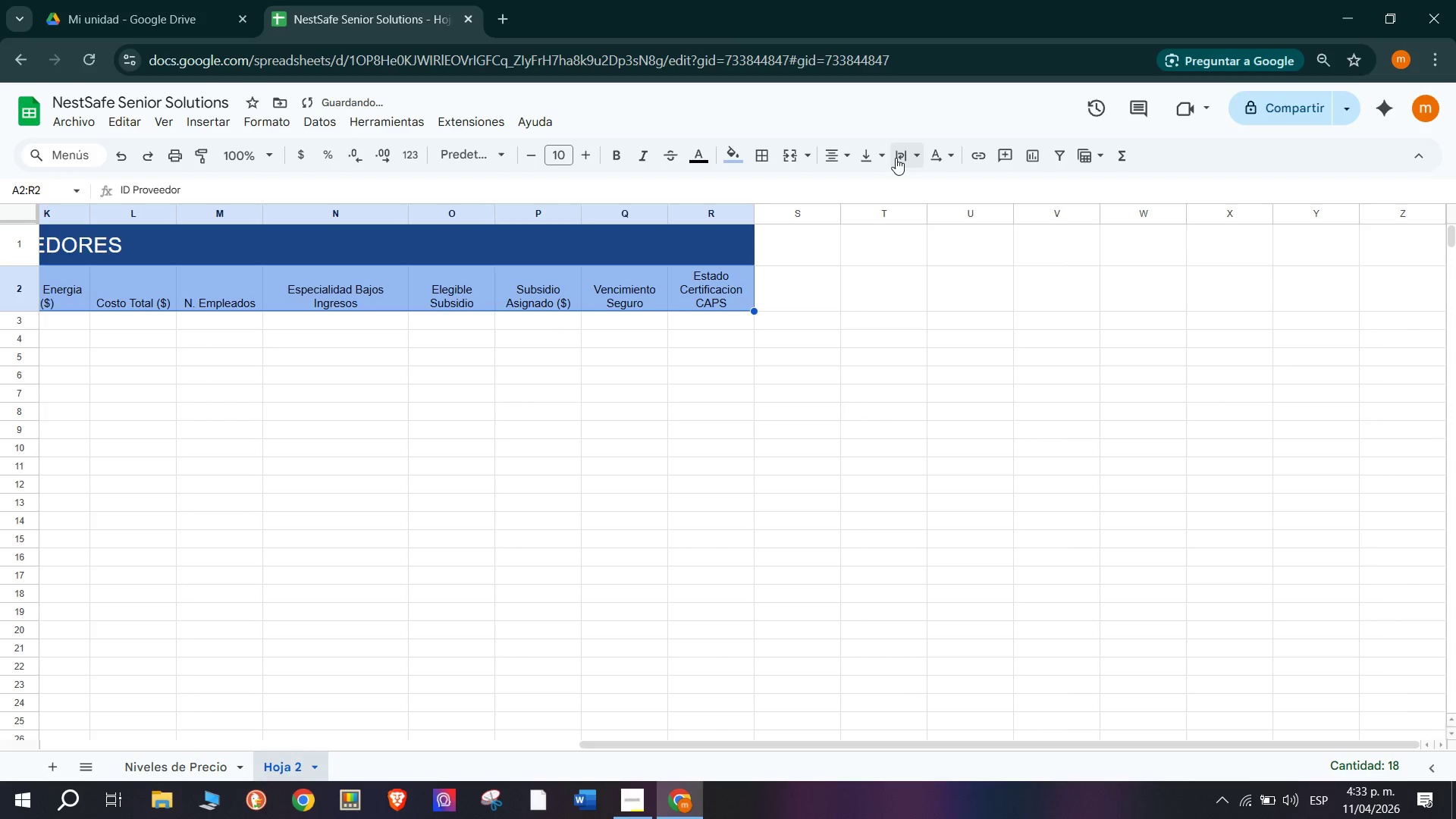 
left_click([877, 155])
 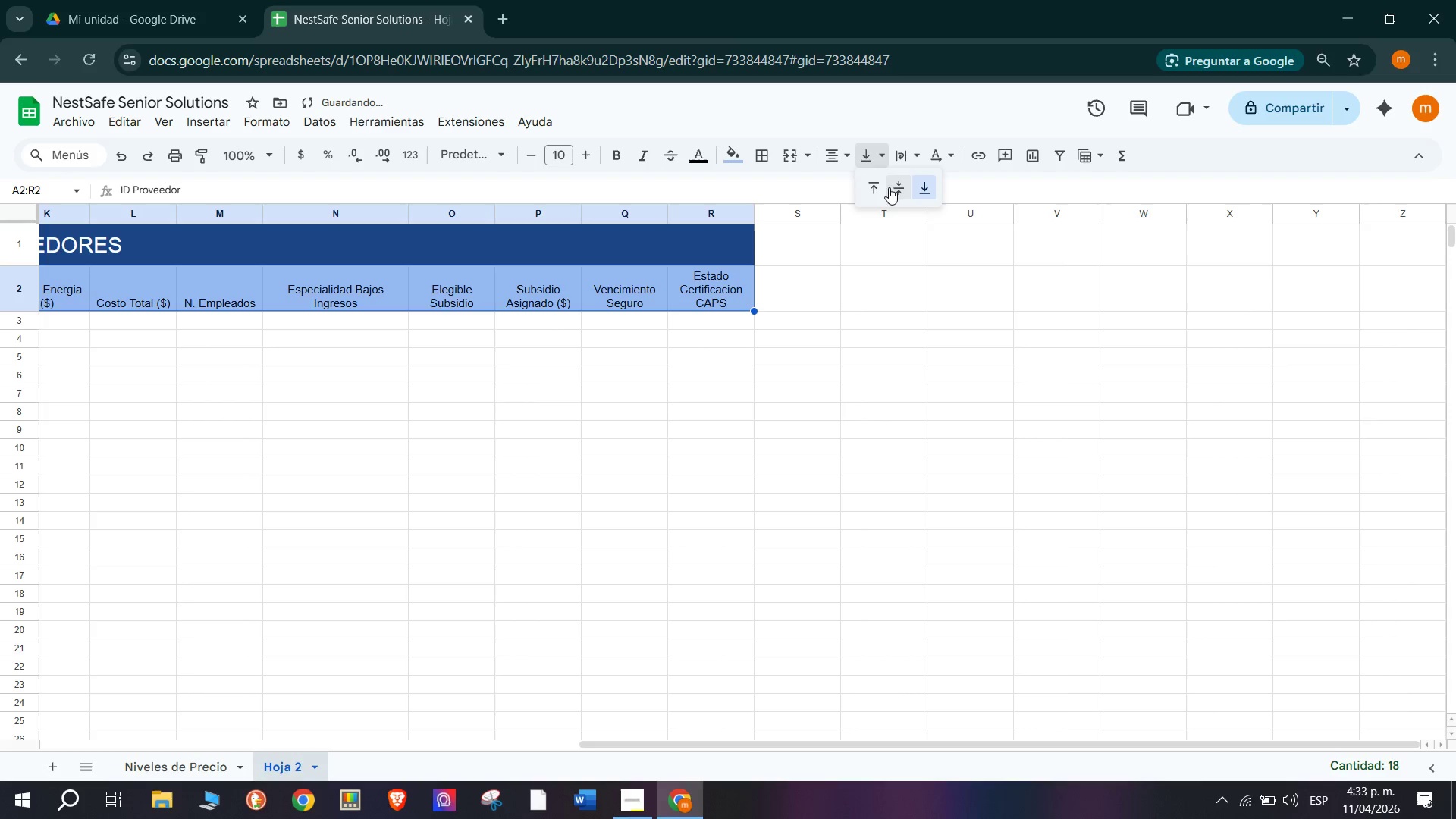 
left_click([895, 186])
 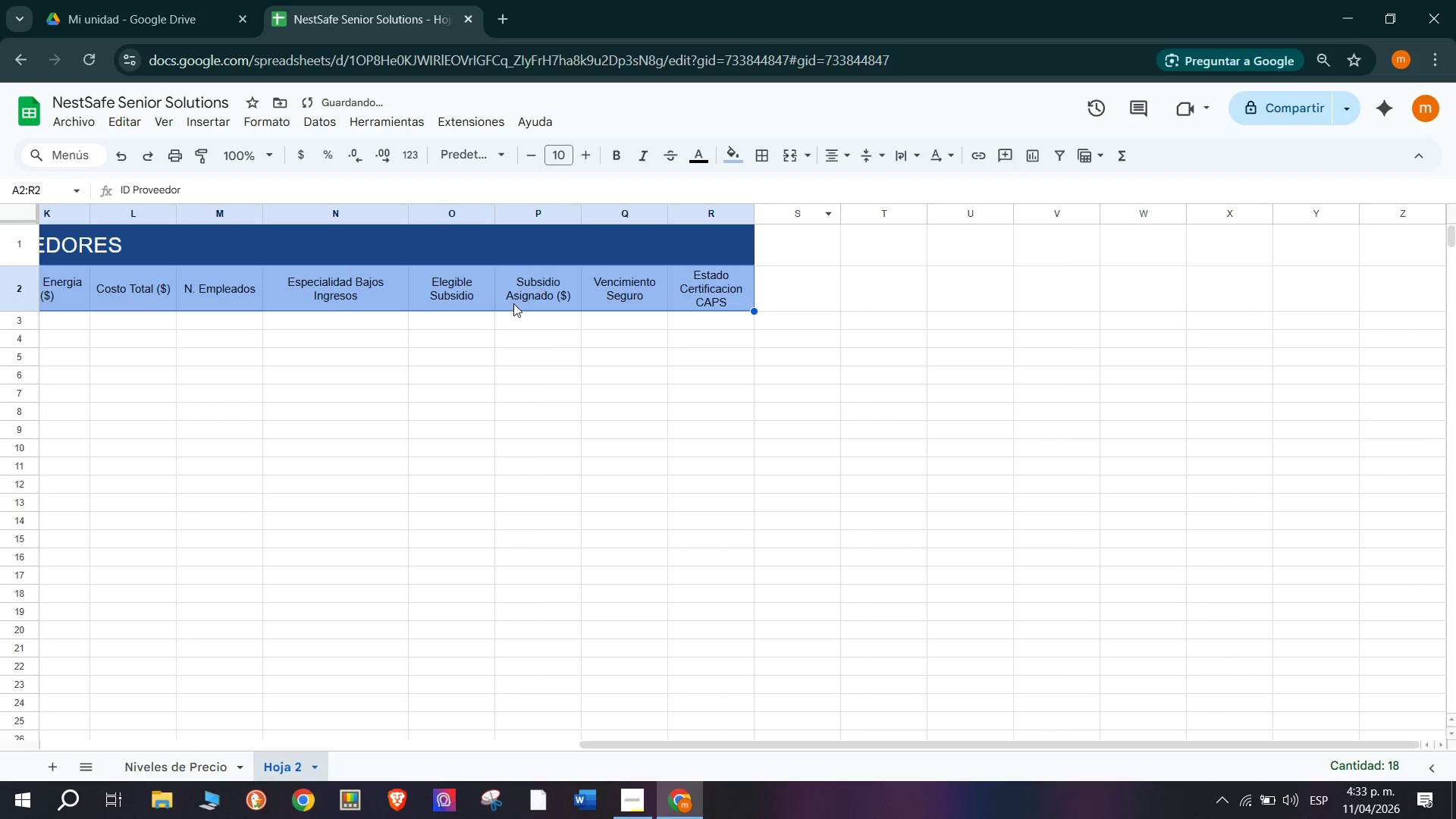 
left_click([715, 159])
 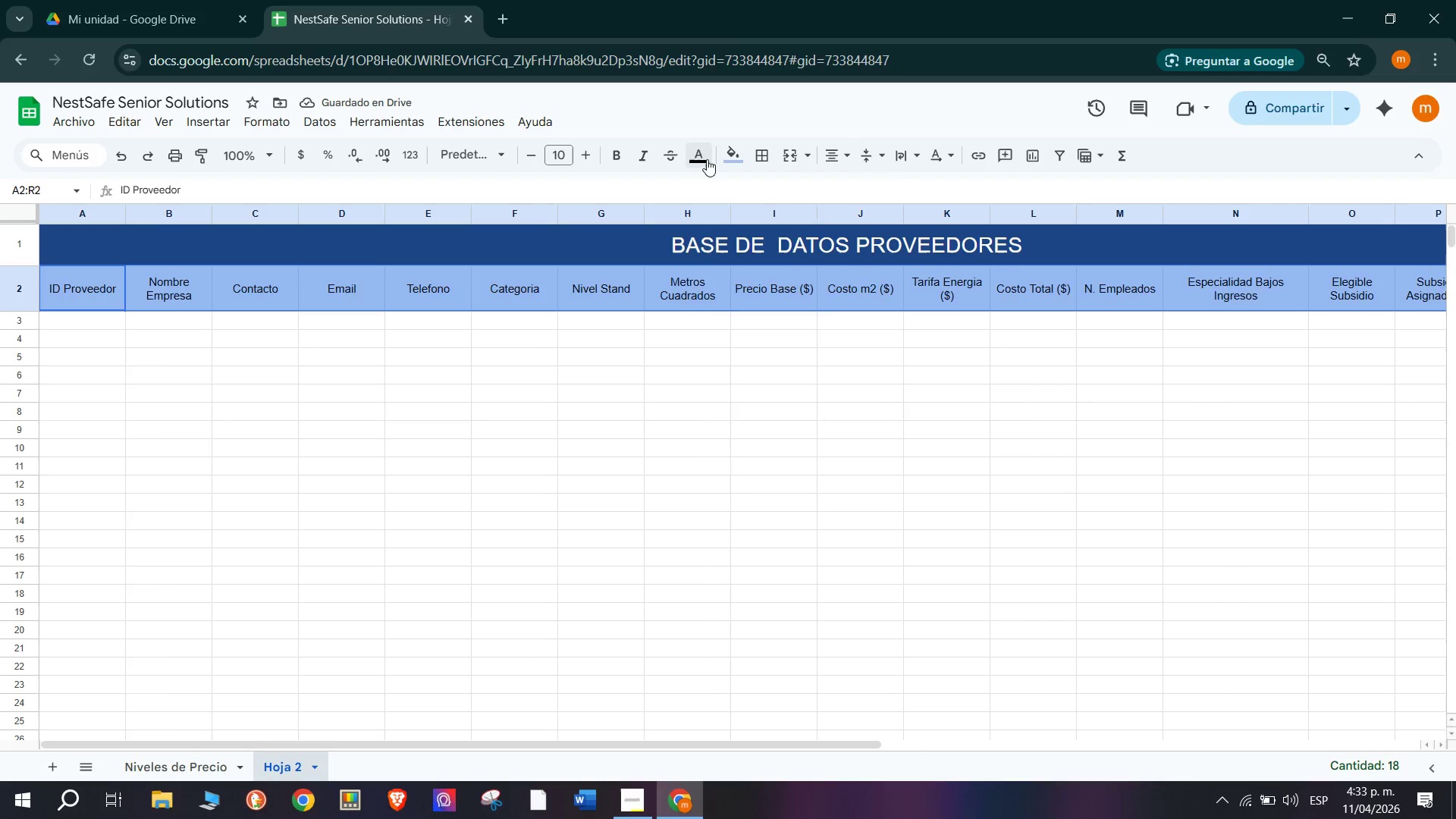 
left_click([706, 159])
 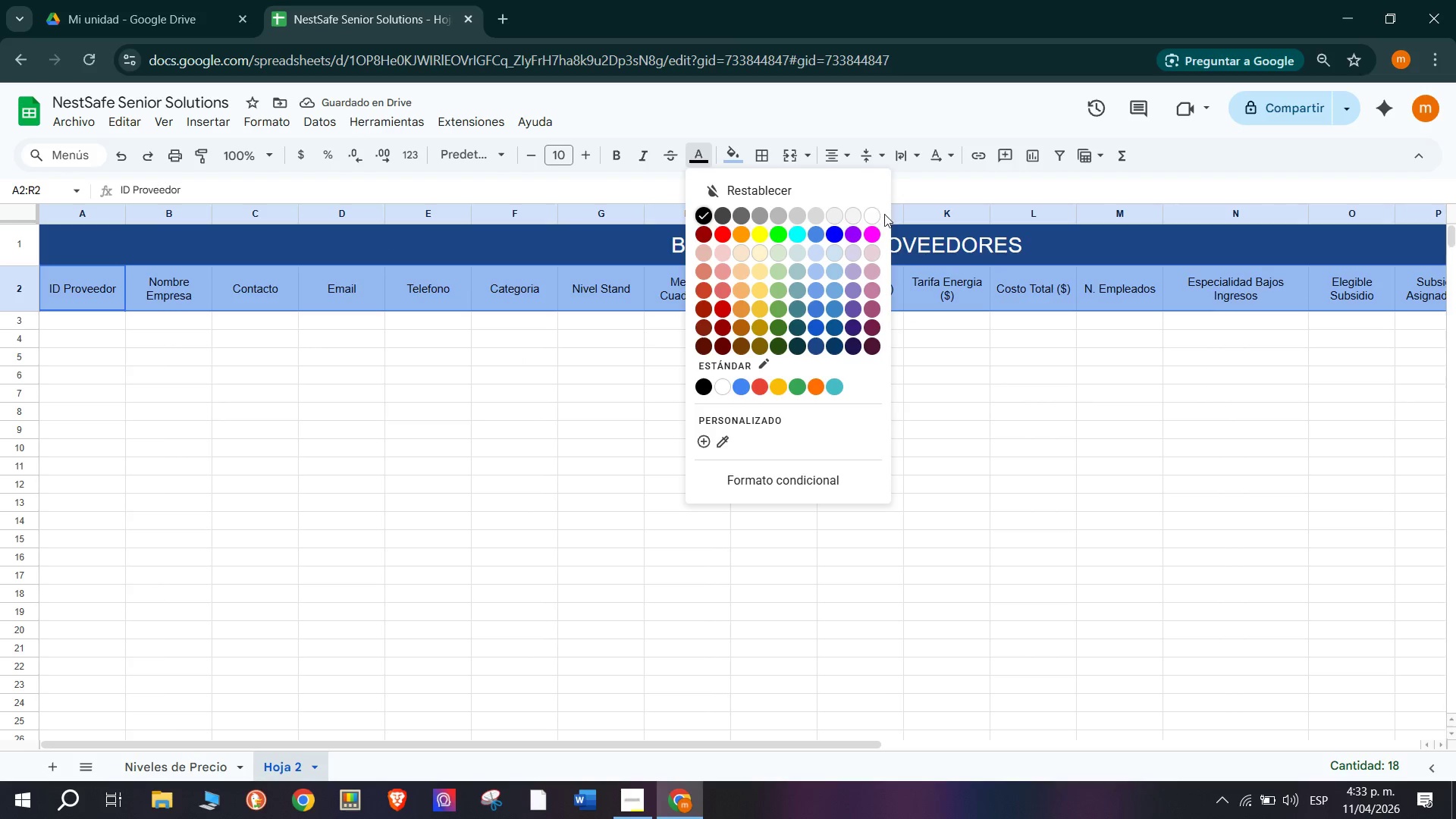 
left_click([871, 212])
 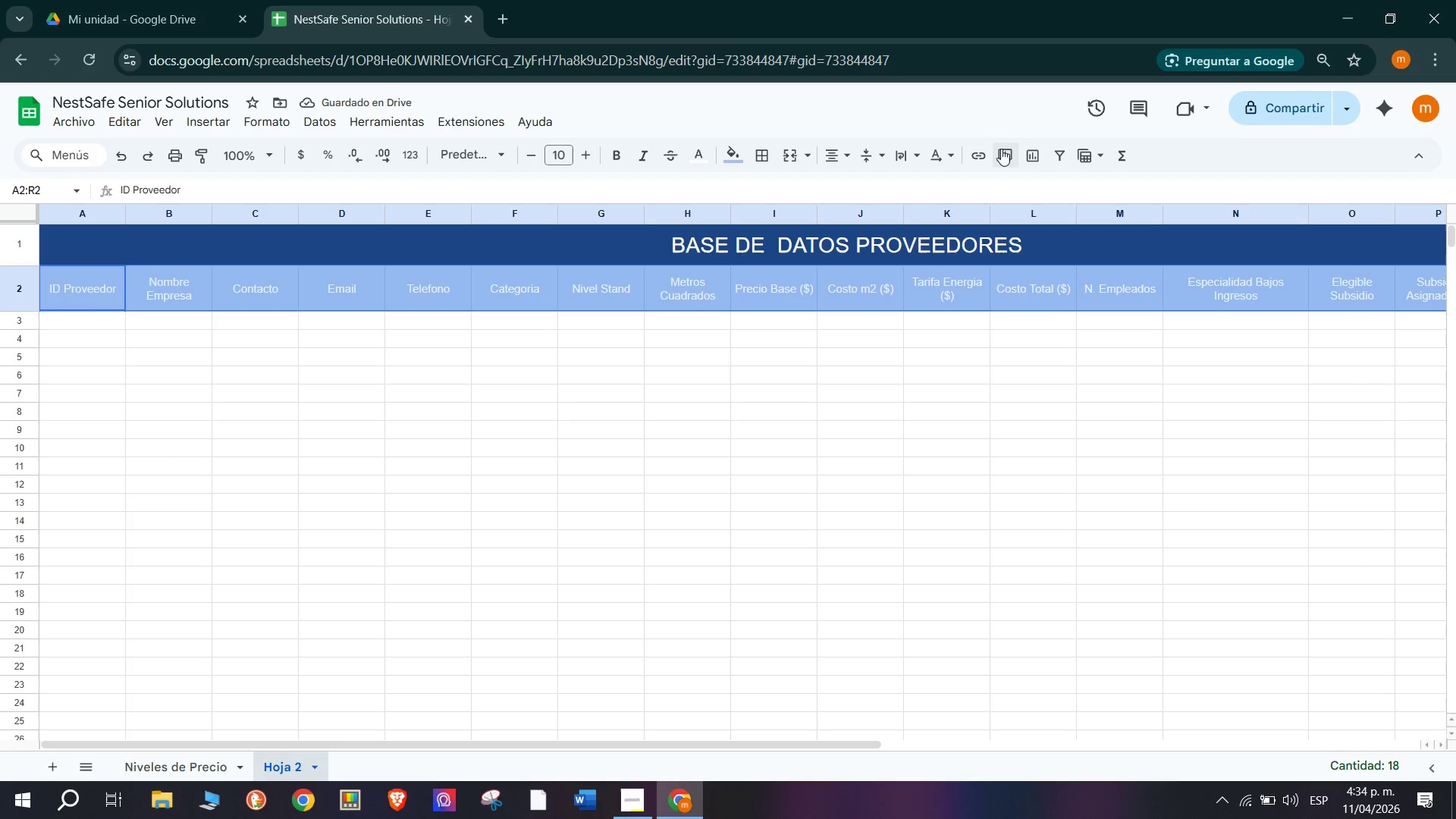 
scroll: coordinate [748, 136], scroll_direction: up, amount: 7.0
 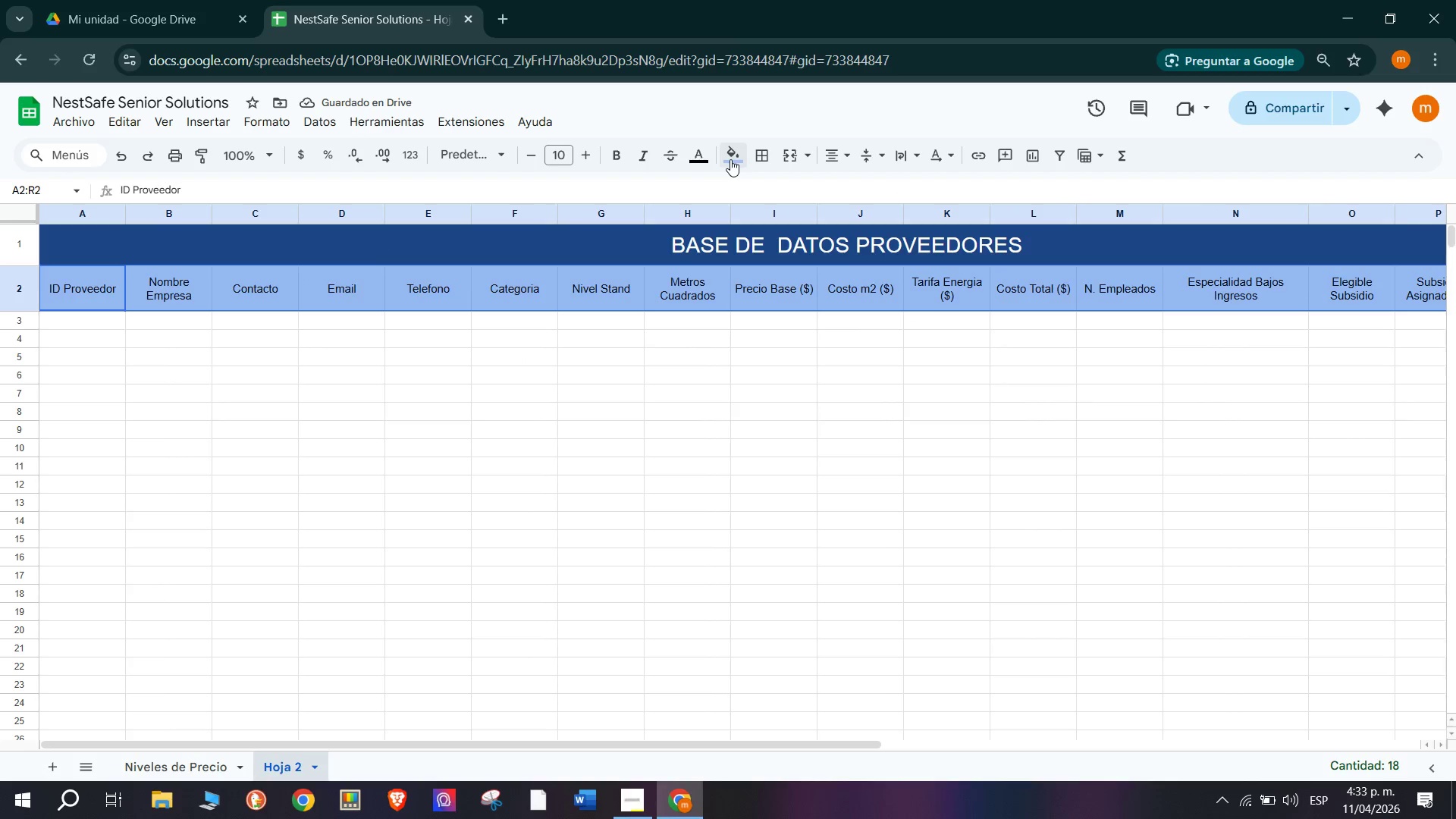 
wait(6.03)
 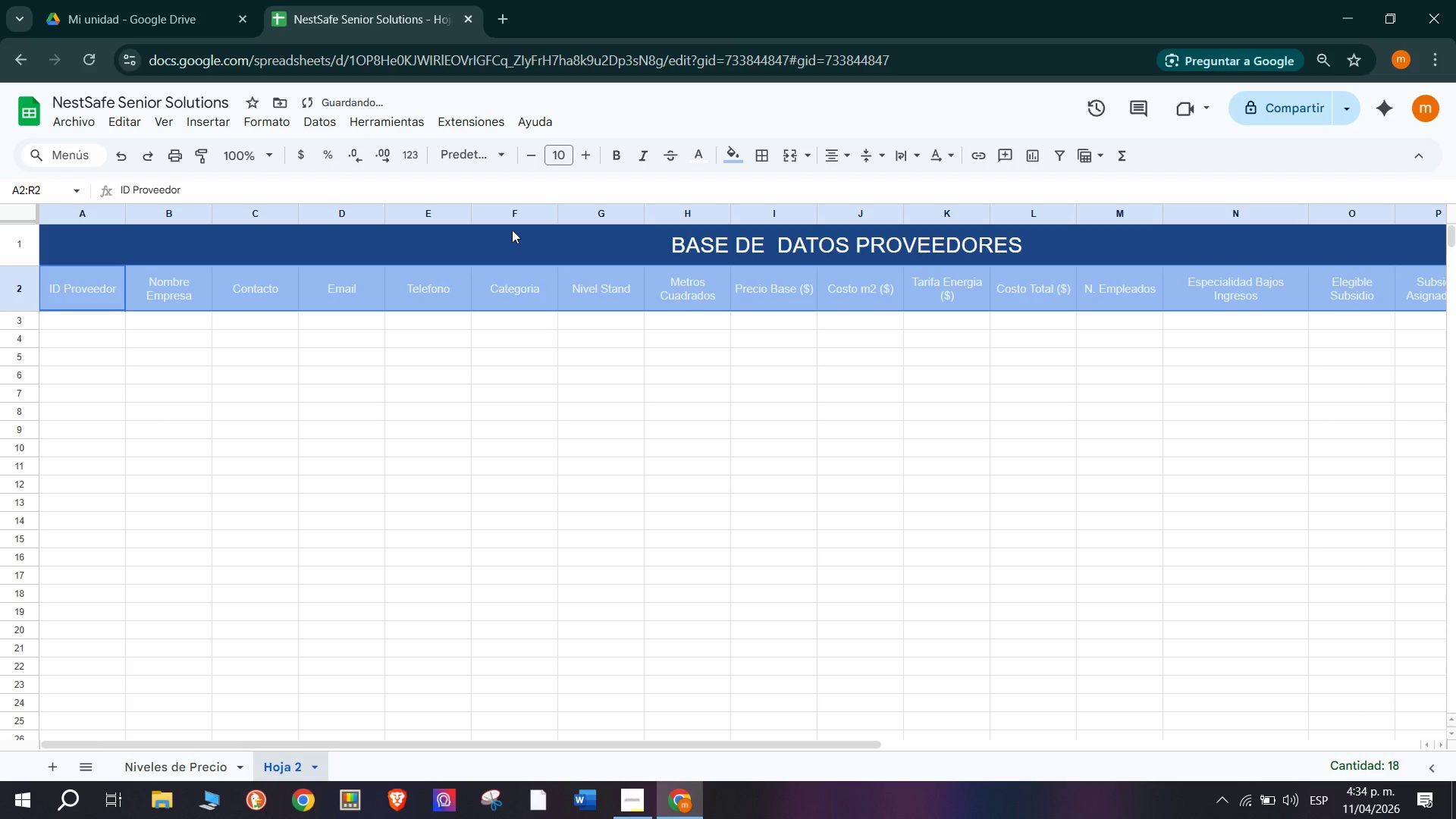 
left_click([585, 160])
 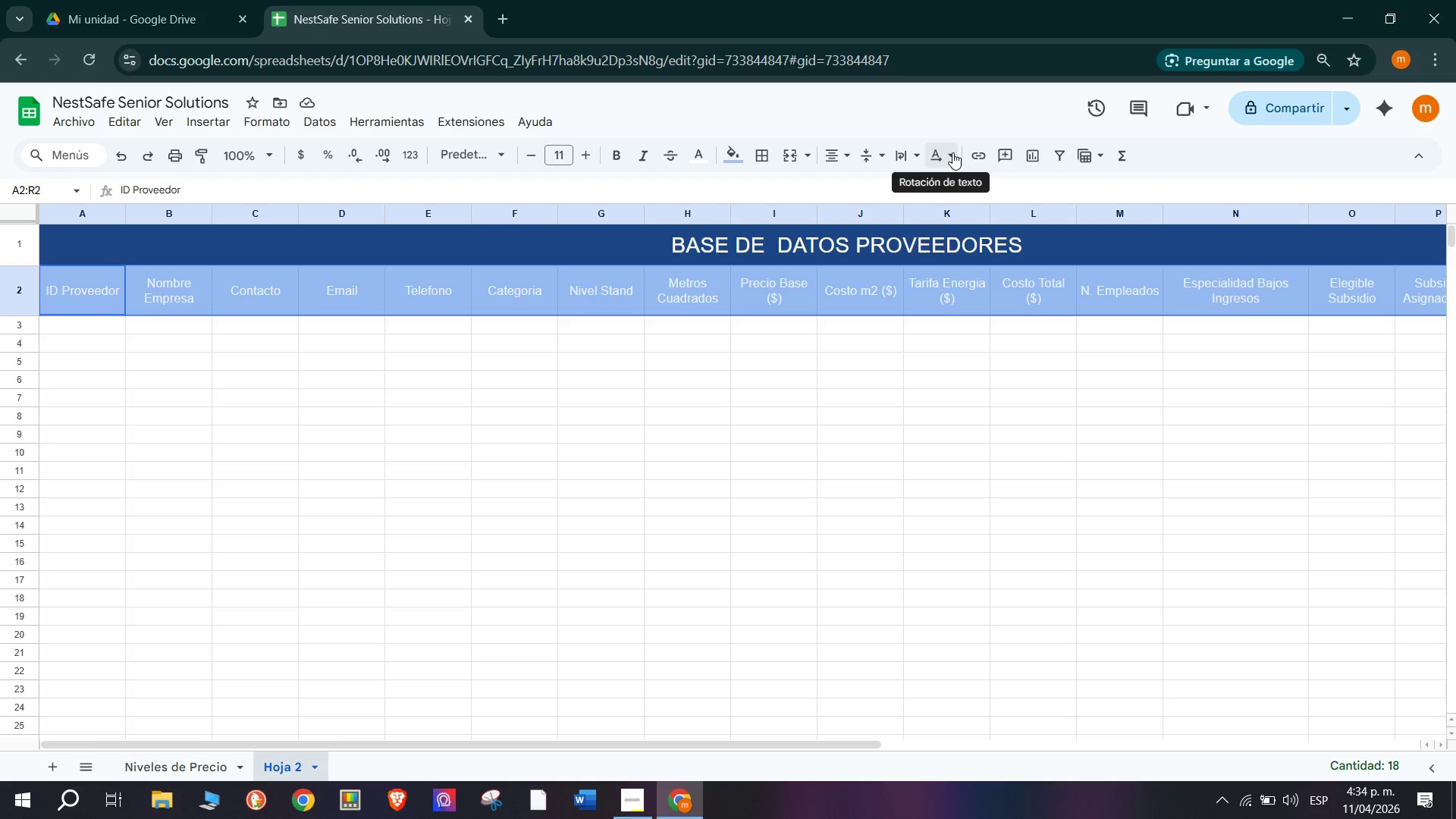 
wait(11.43)
 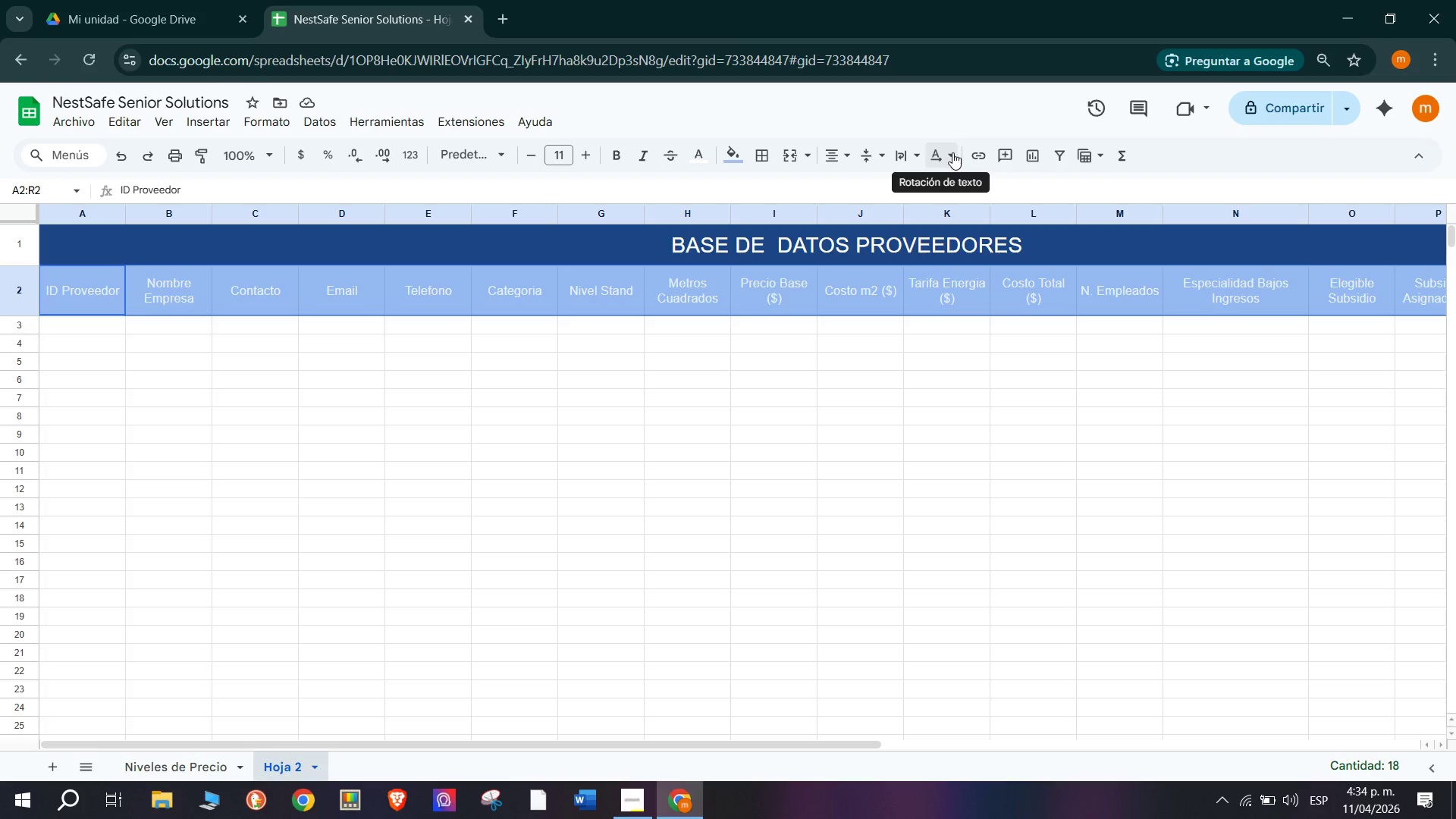 
mouse_move([859, 158])
 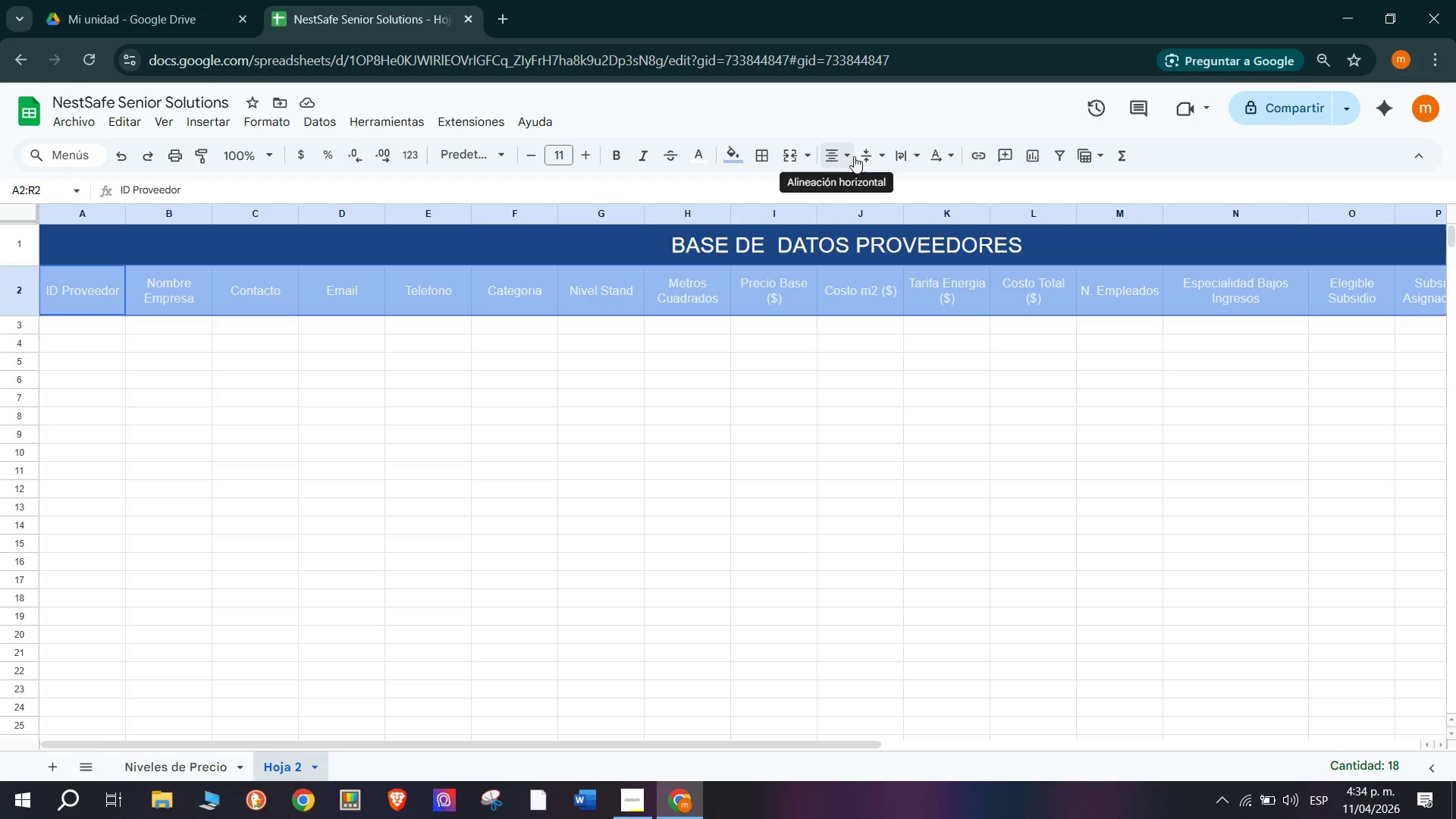 
wait(20.21)
 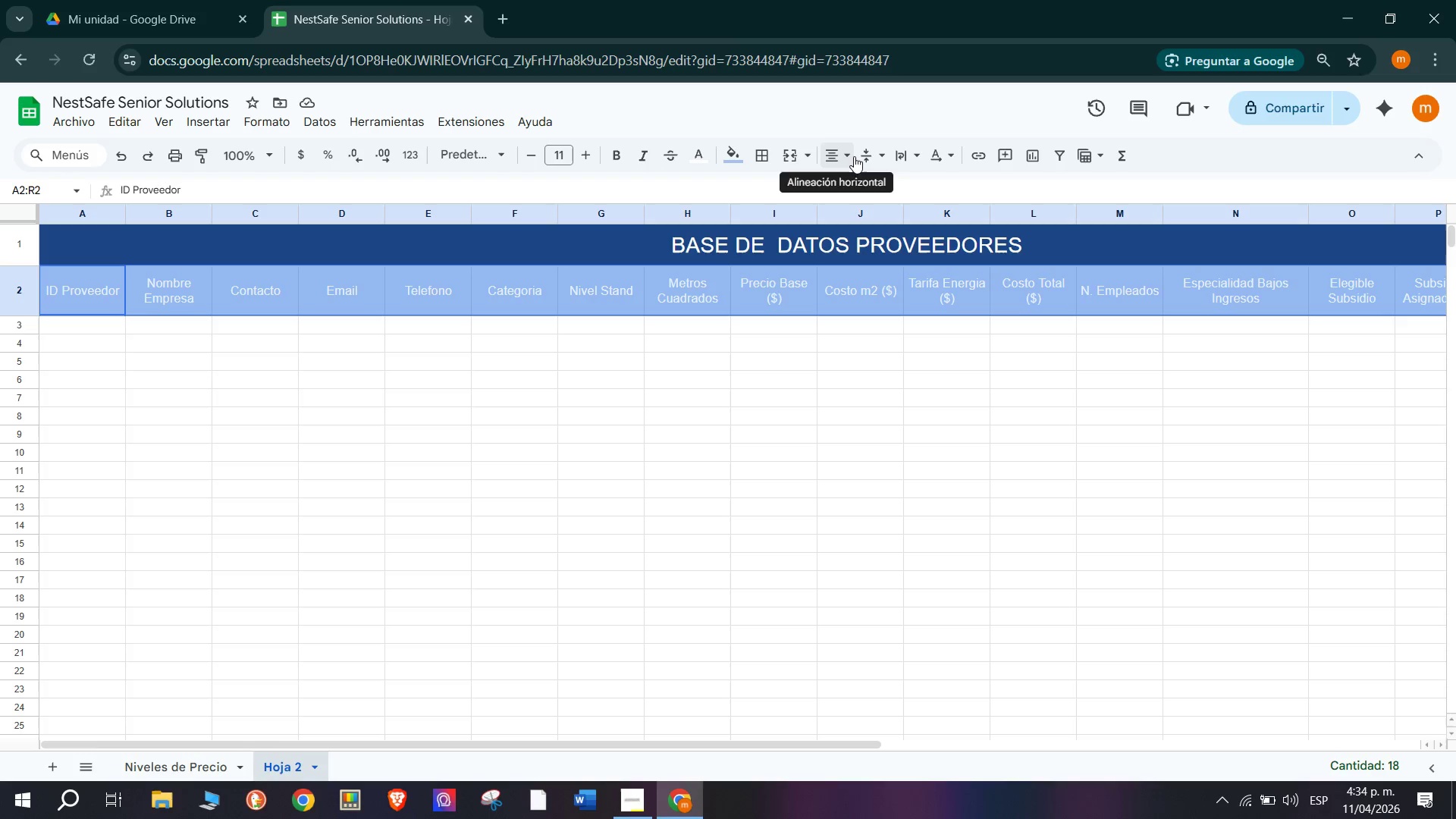 
mouse_move([847, 160])
 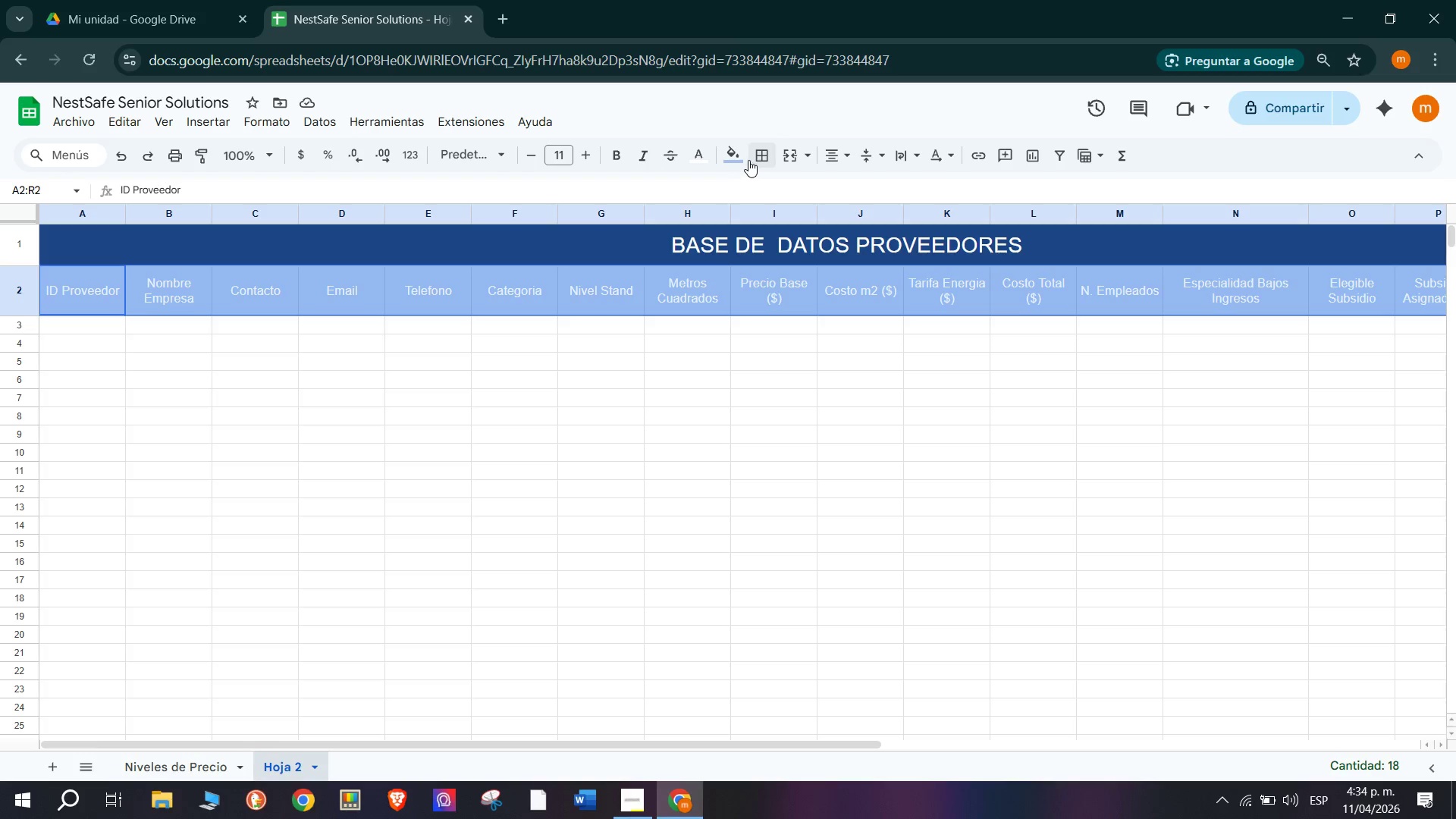 
left_click([723, 158])
 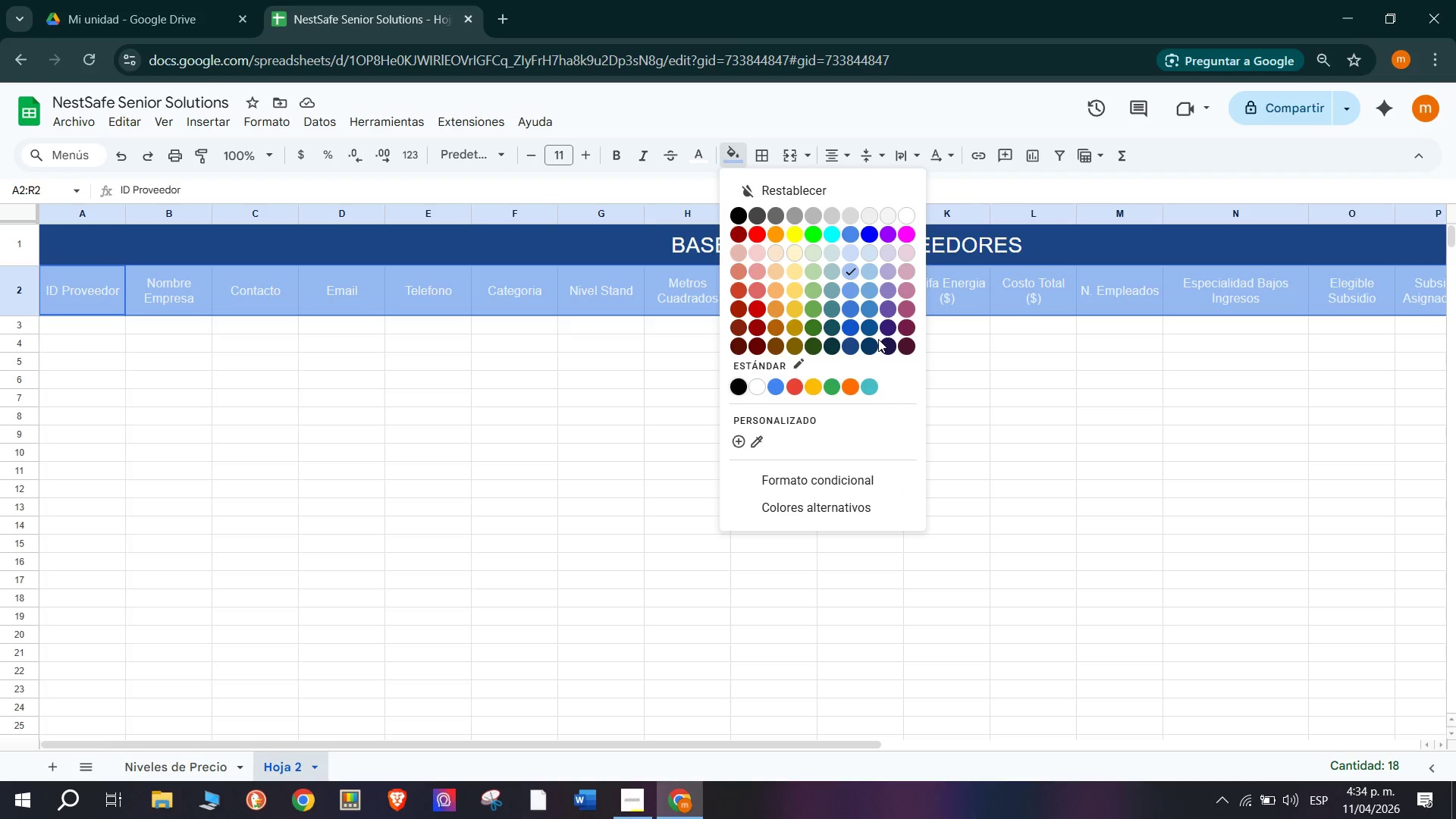 
left_click([890, 322])
 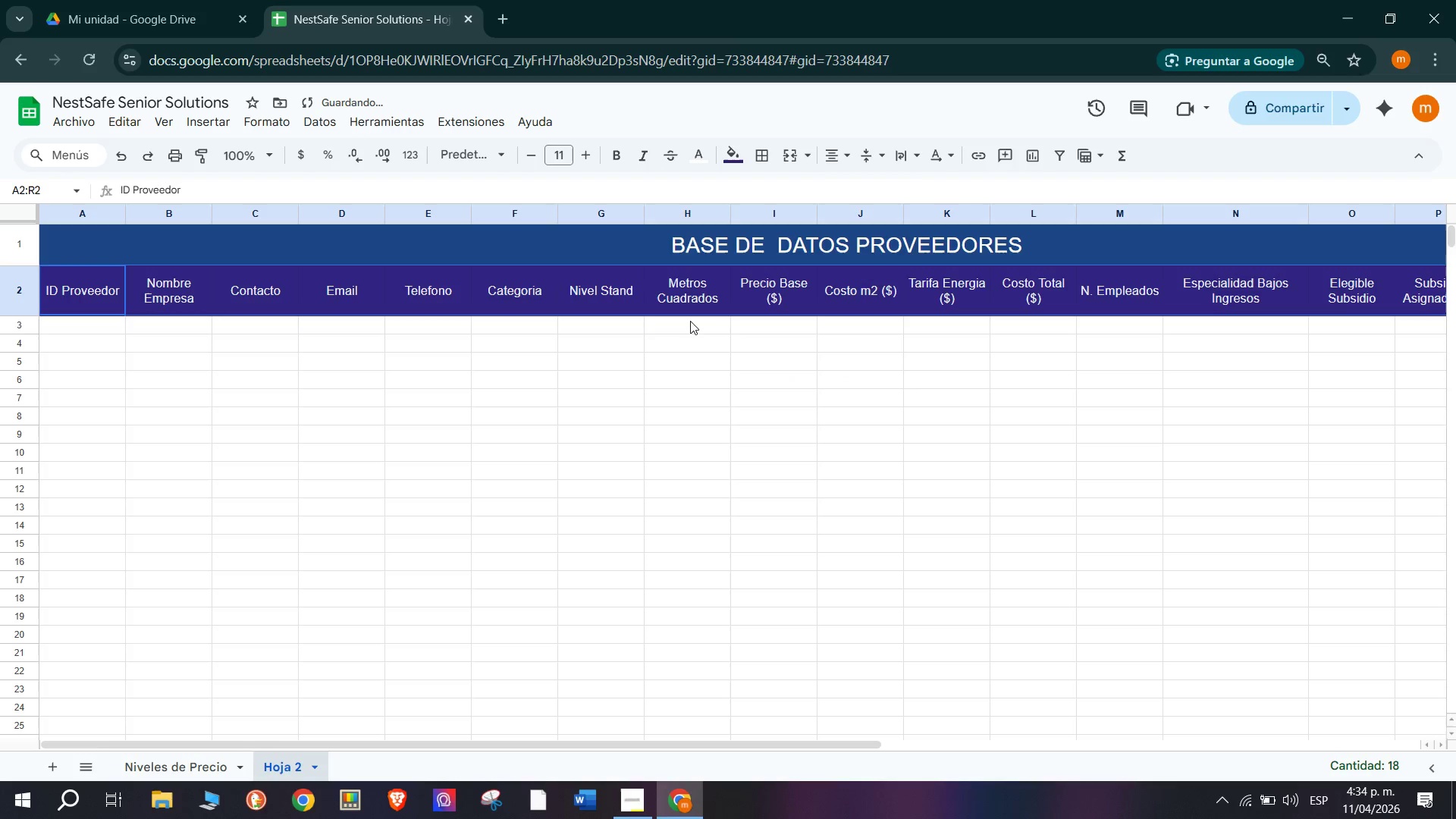 
left_click([662, 353])
 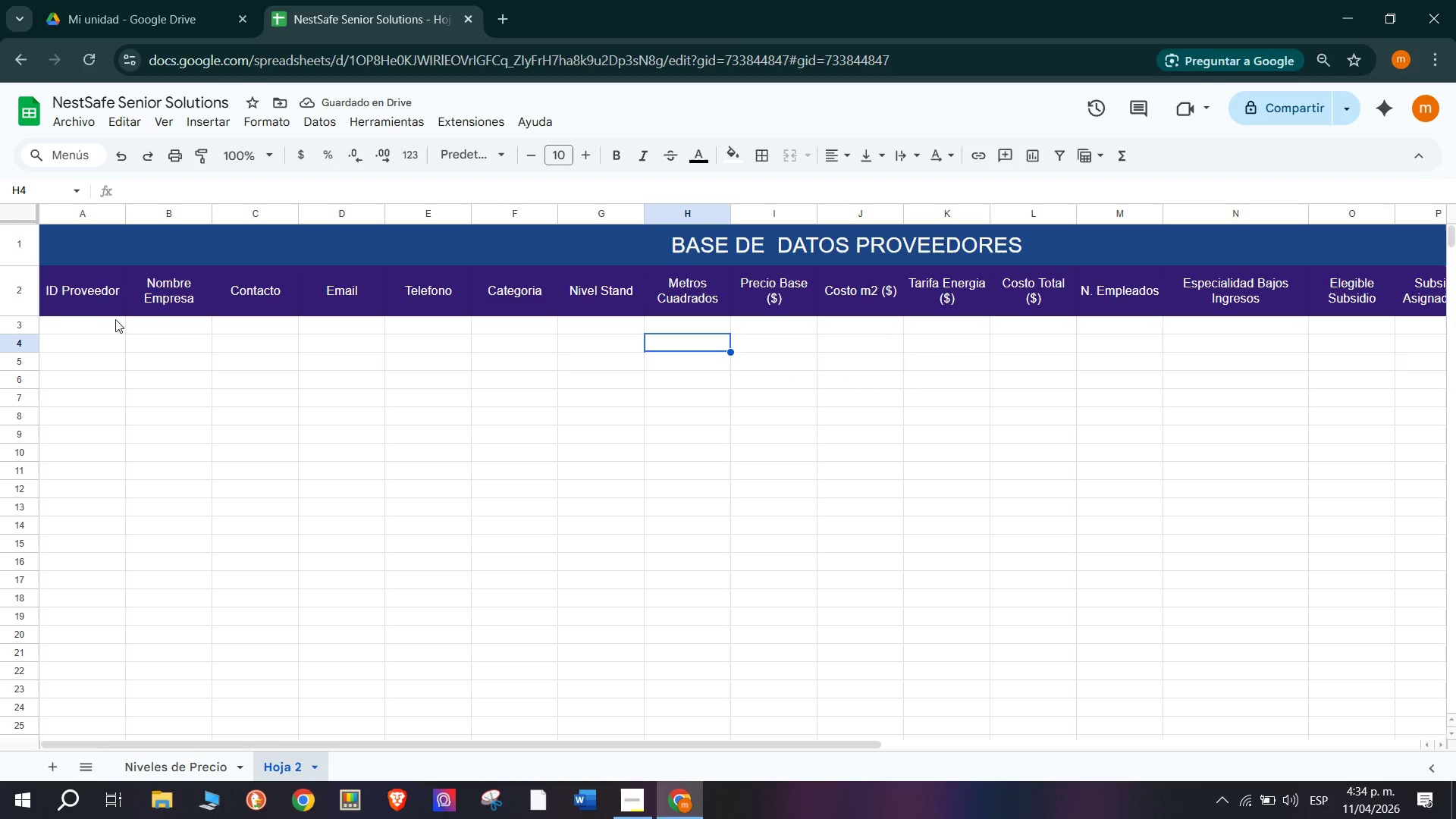 
left_click_drag(start_coordinate=[80, 291], to_coordinate=[736, 291])
 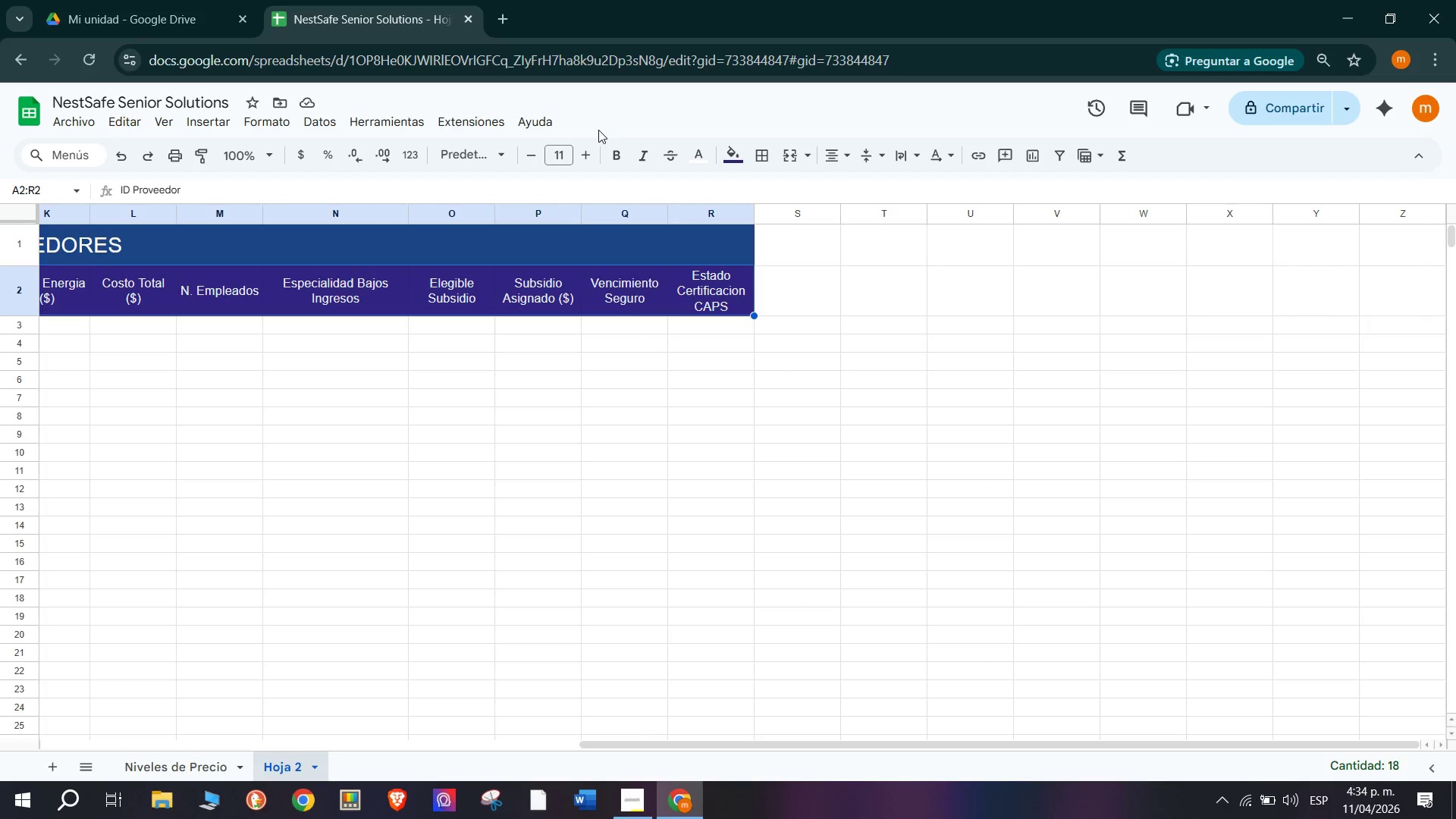 
left_click([689, 159])
 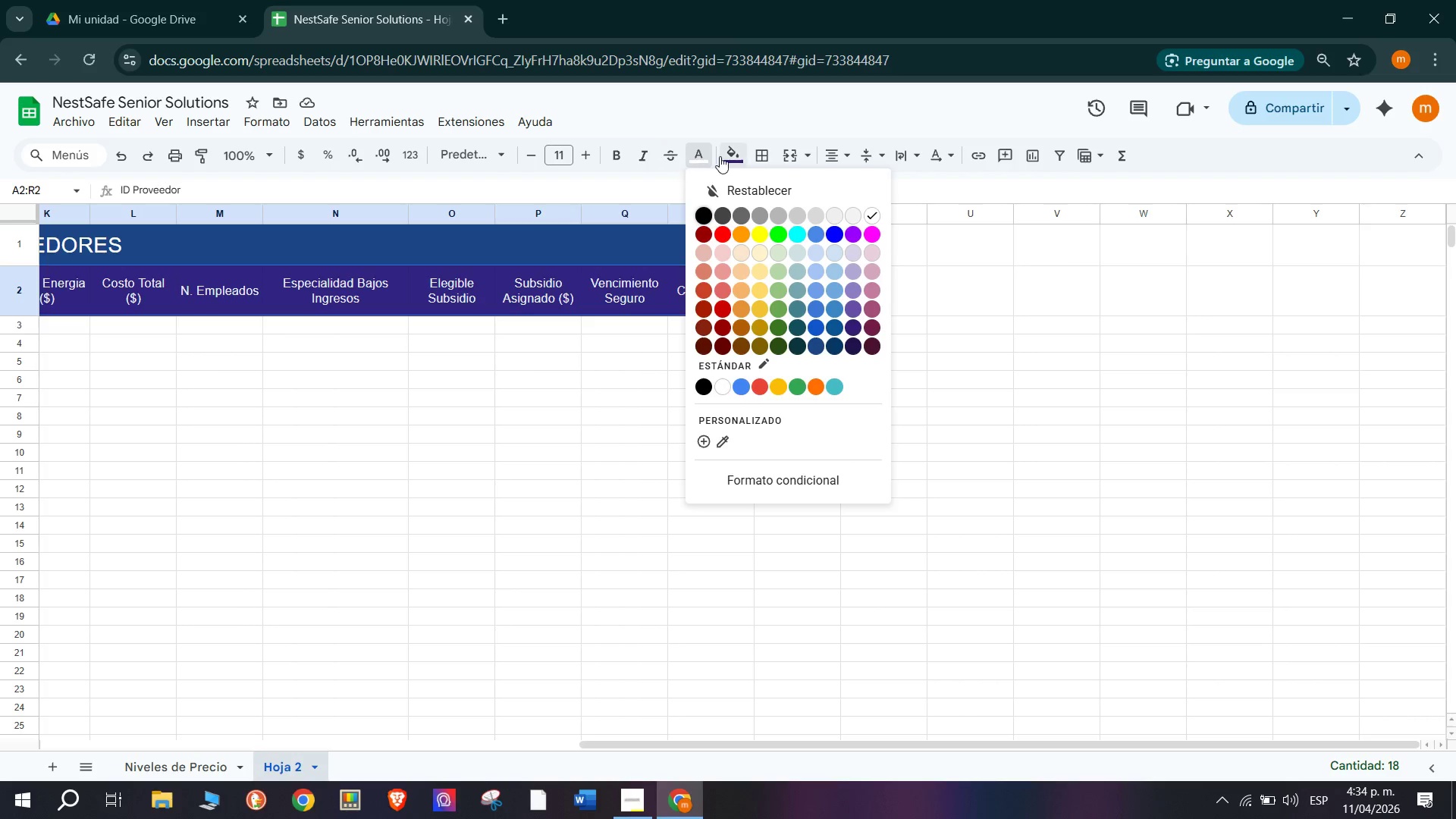 
left_click([722, 155])
 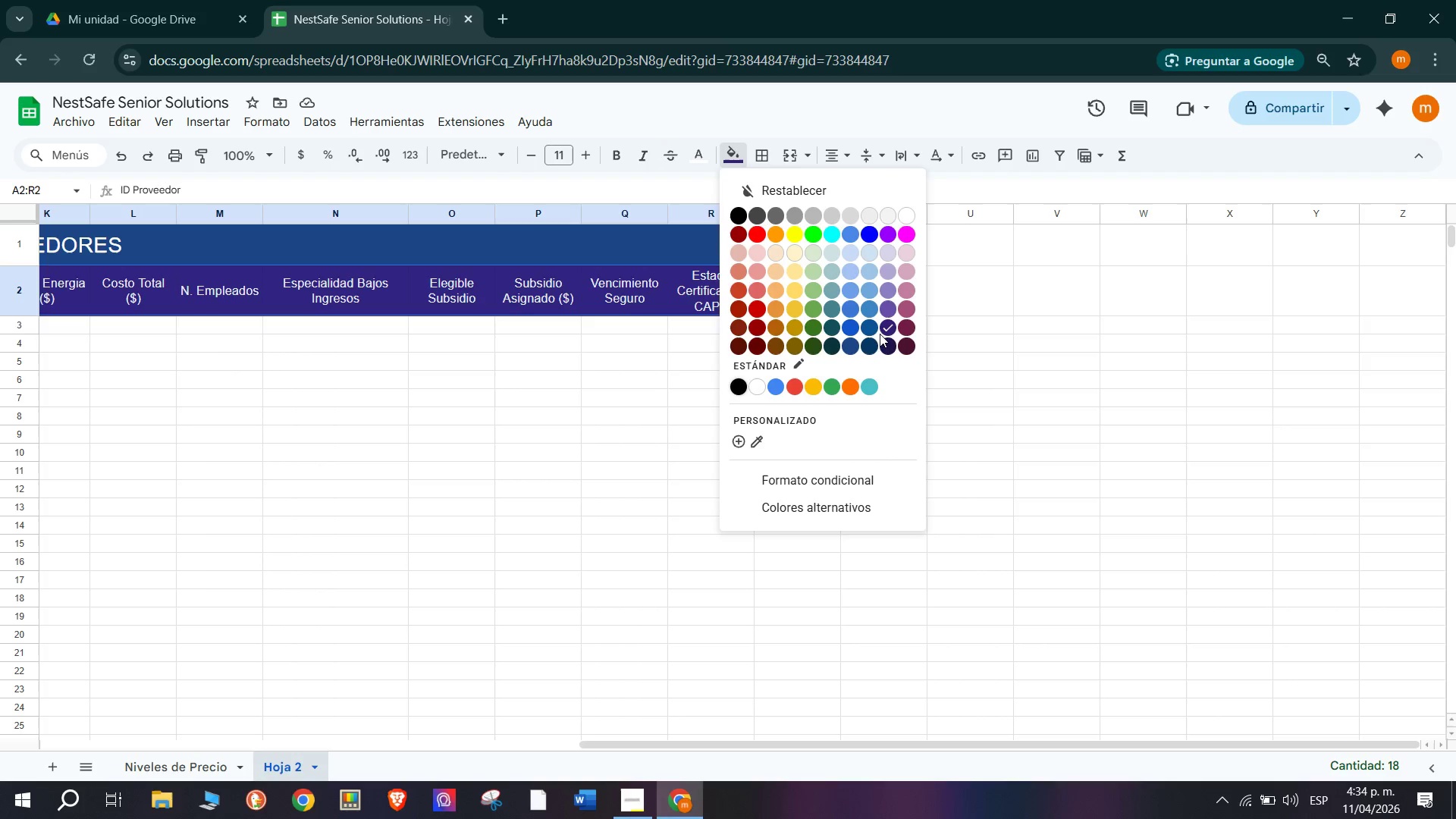 
left_click([867, 331])
 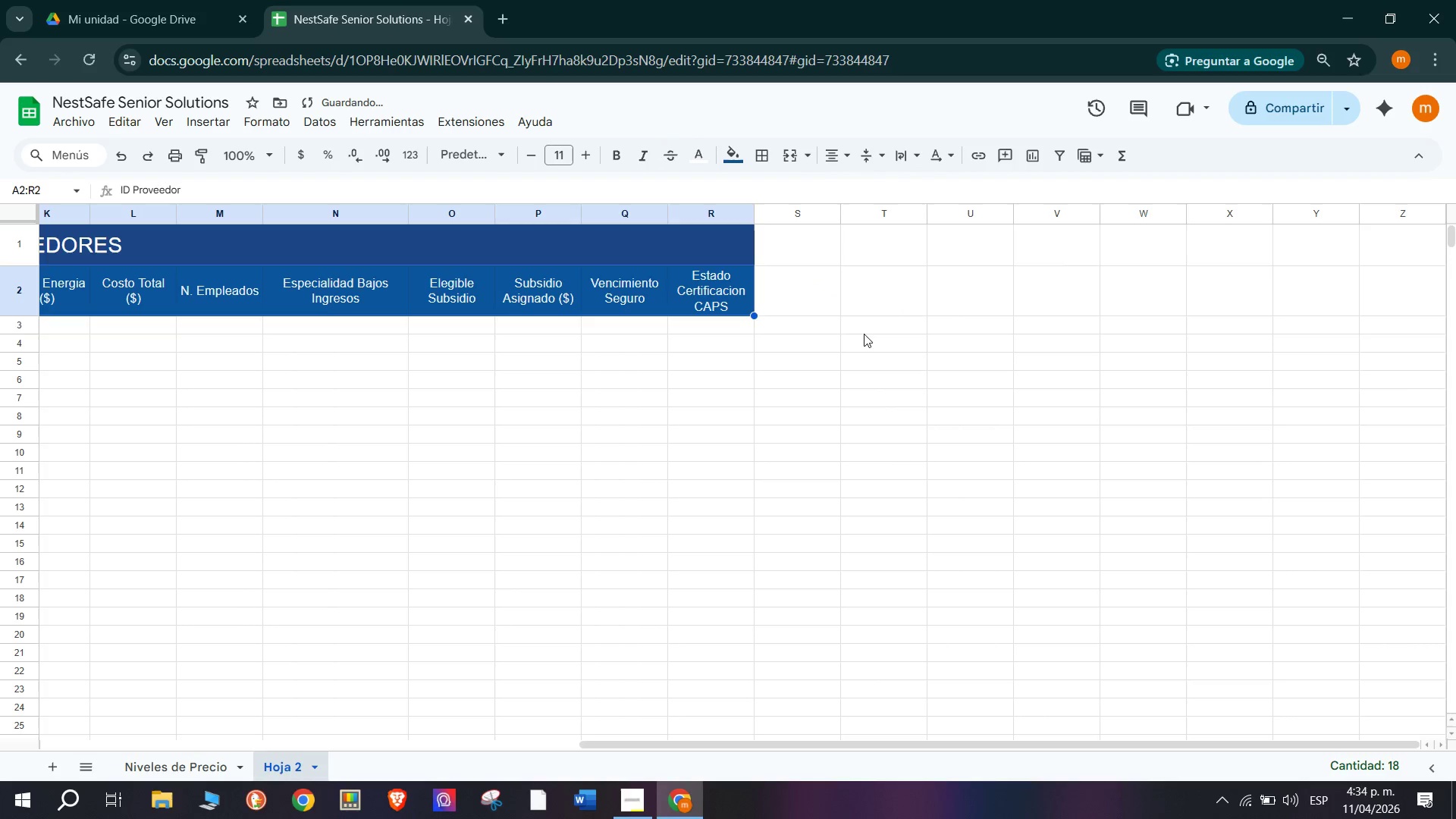 
left_click([692, 355])
 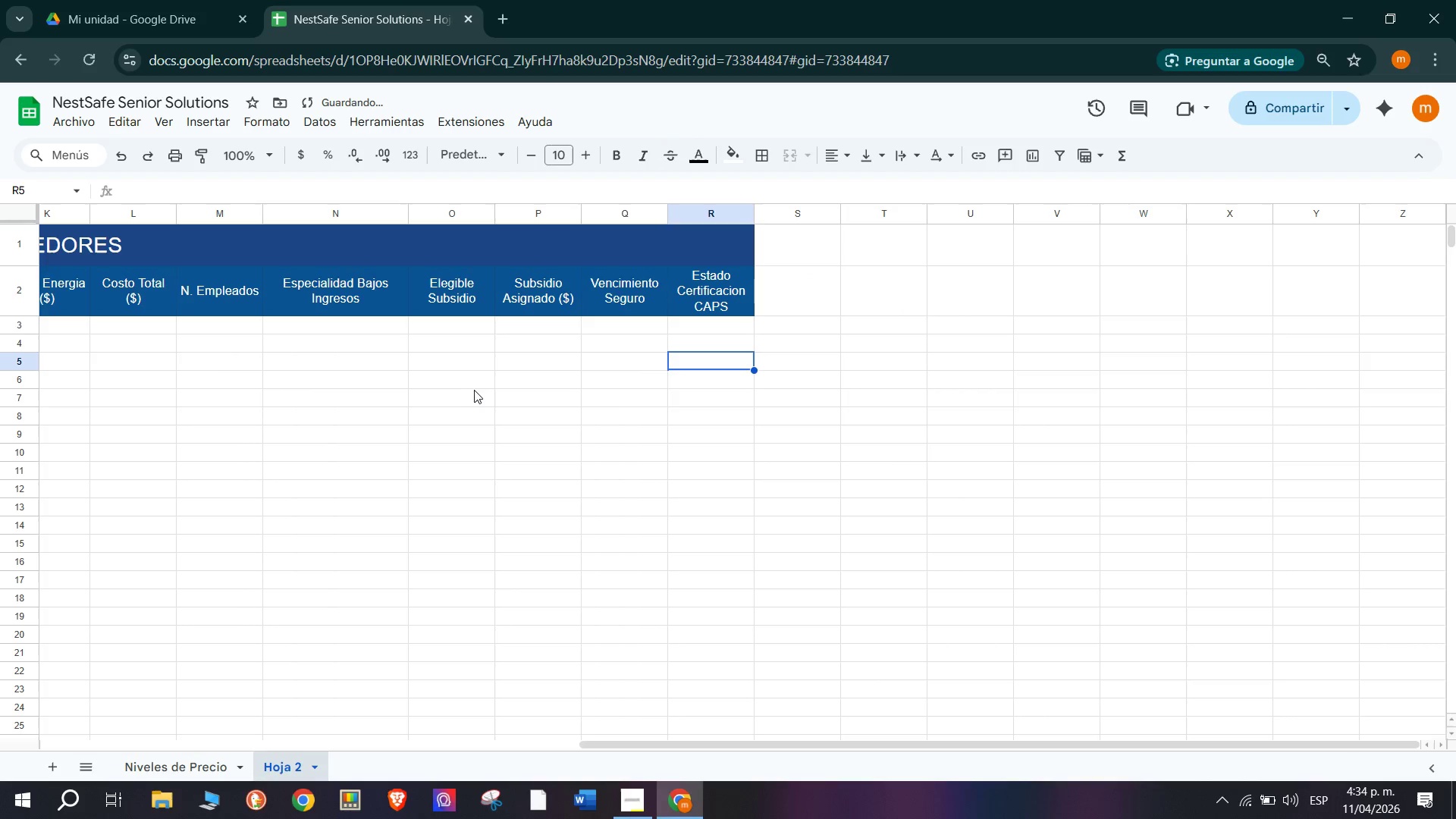 
left_click_drag(start_coordinate=[77, 290], to_coordinate=[714, 282])
 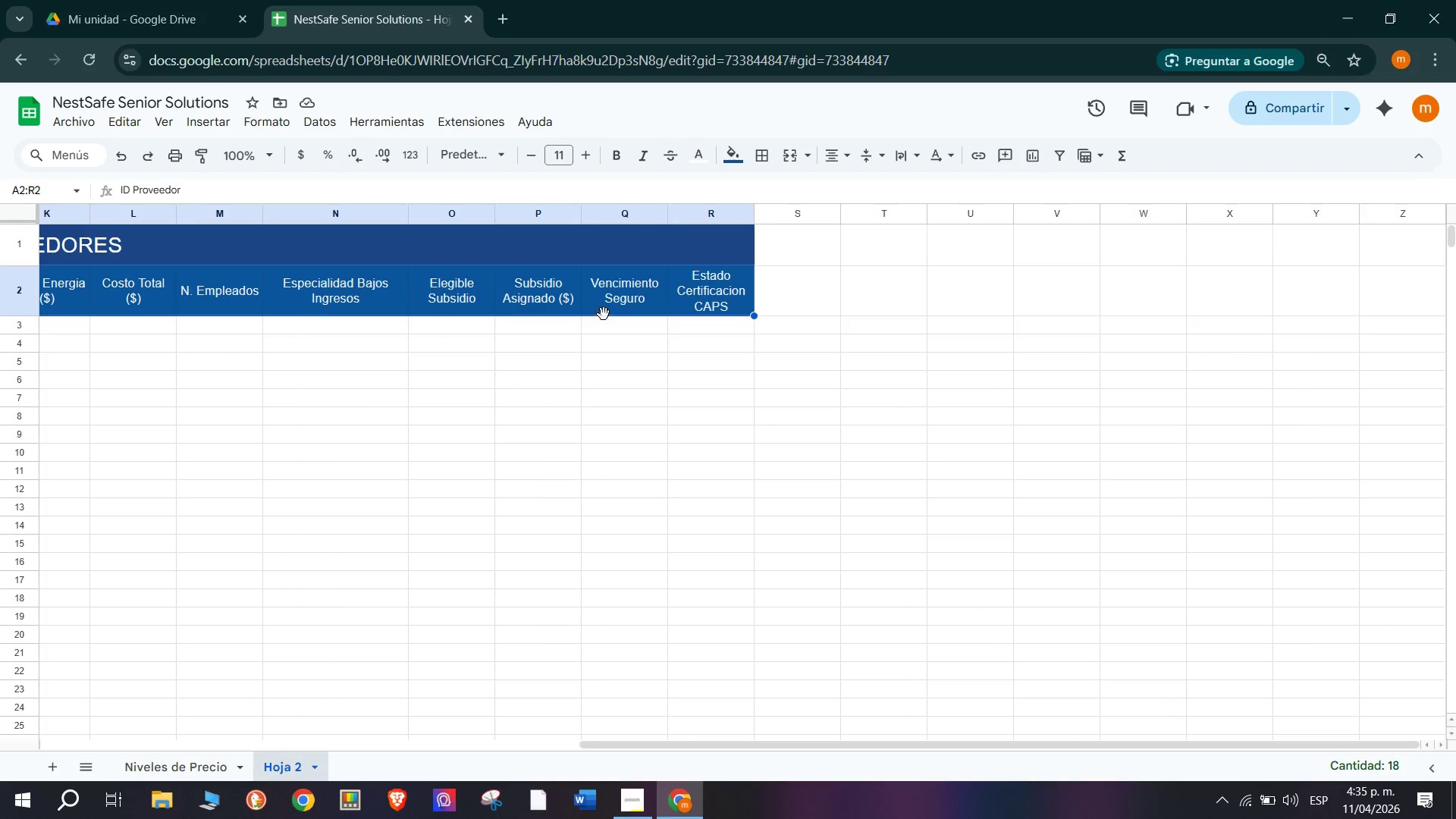 
scroll: coordinate [818, 277], scroll_direction: down, amount: 3.0
 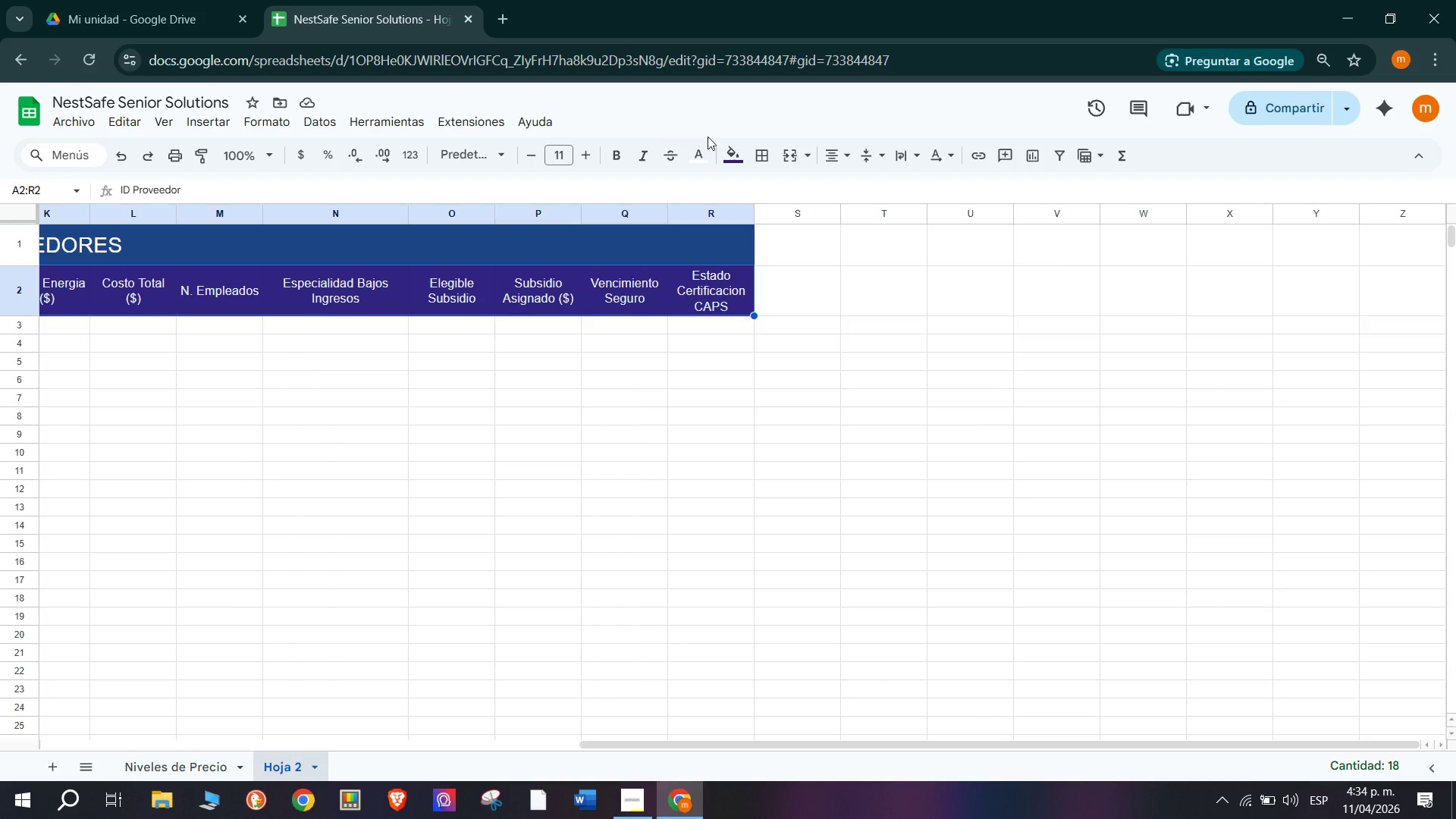 
left_click([737, 150])
 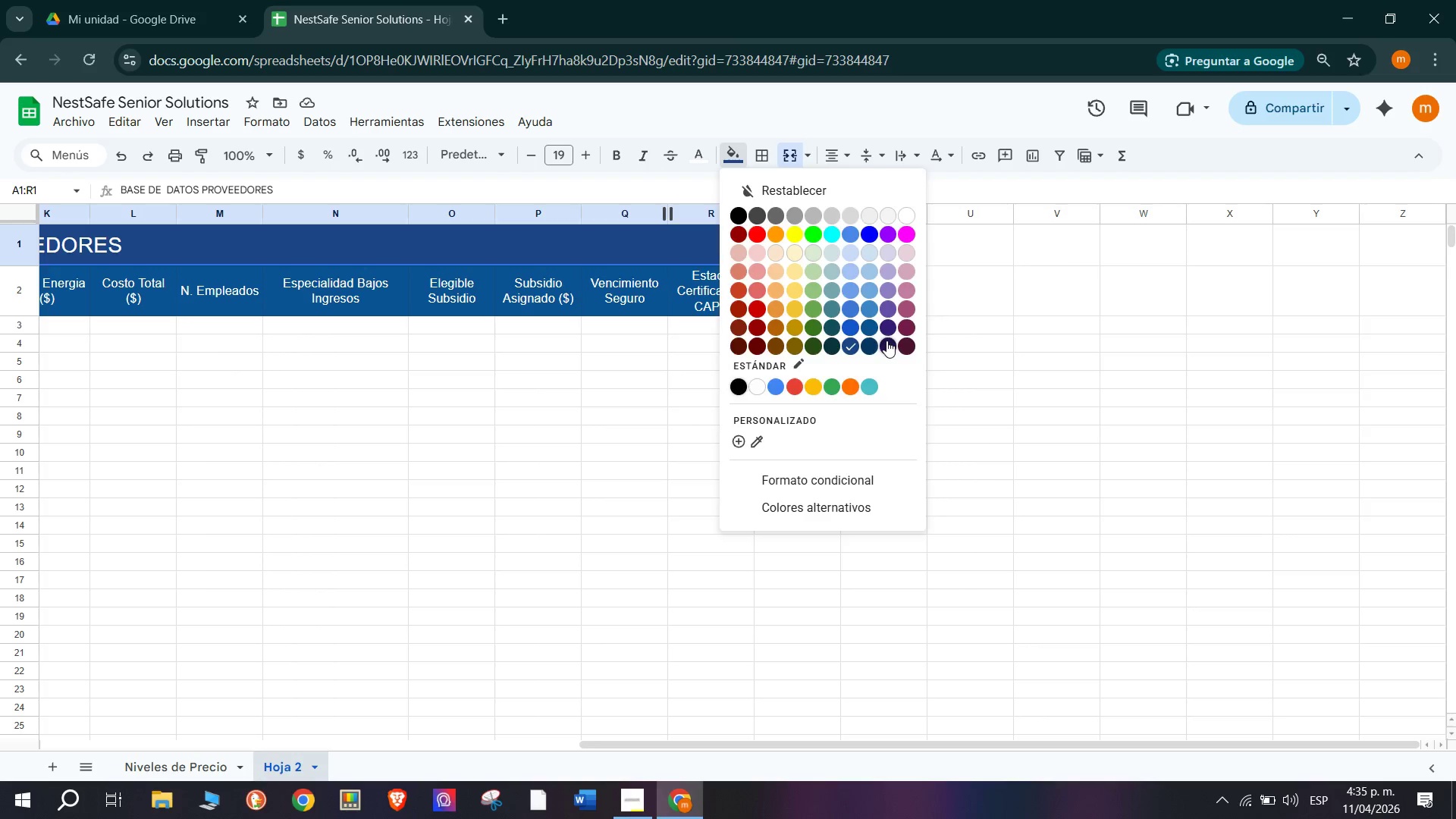 
double_click([531, 469])
 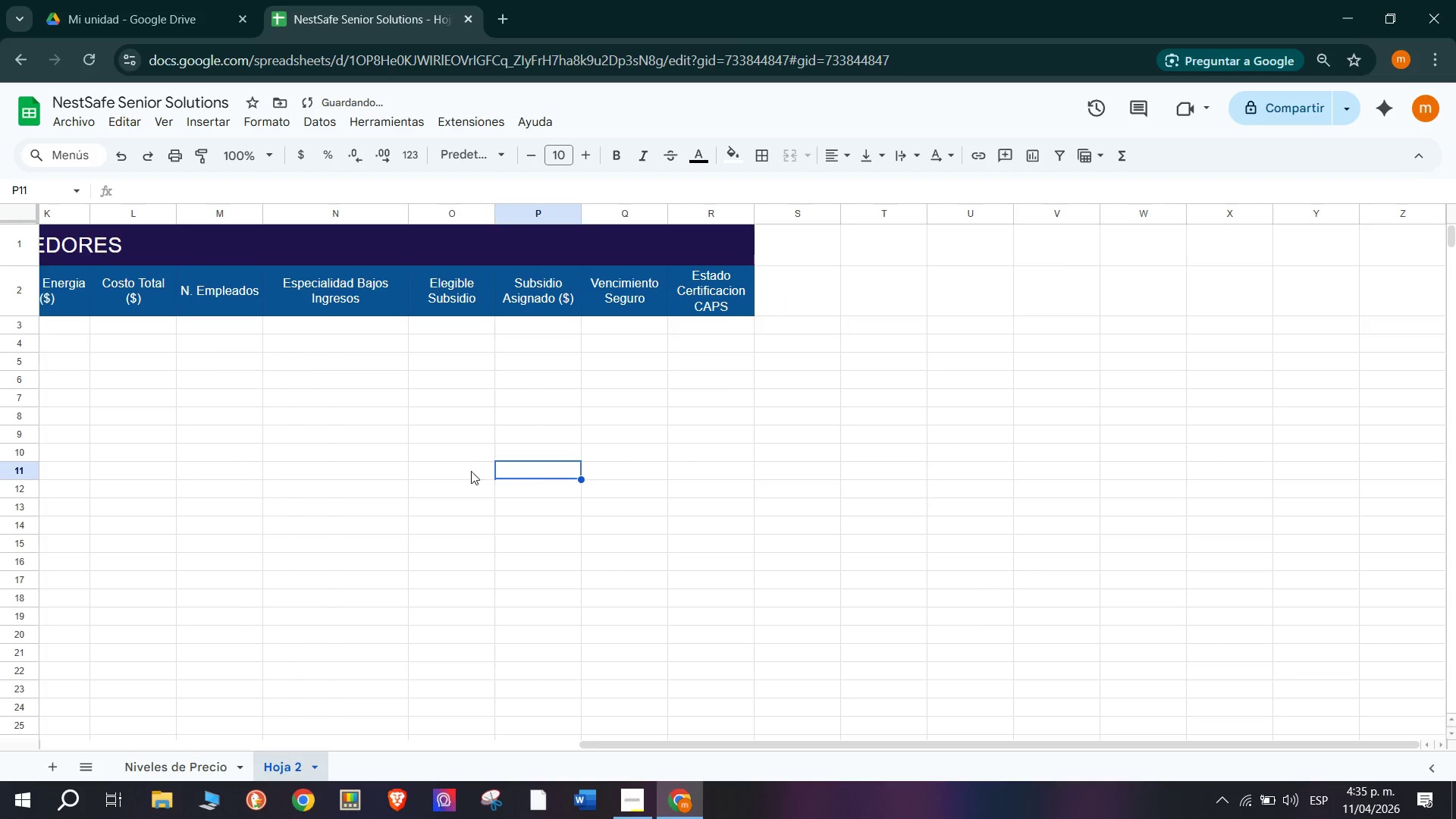 
scroll: coordinate [96, 373], scroll_direction: up, amount: 7.0
 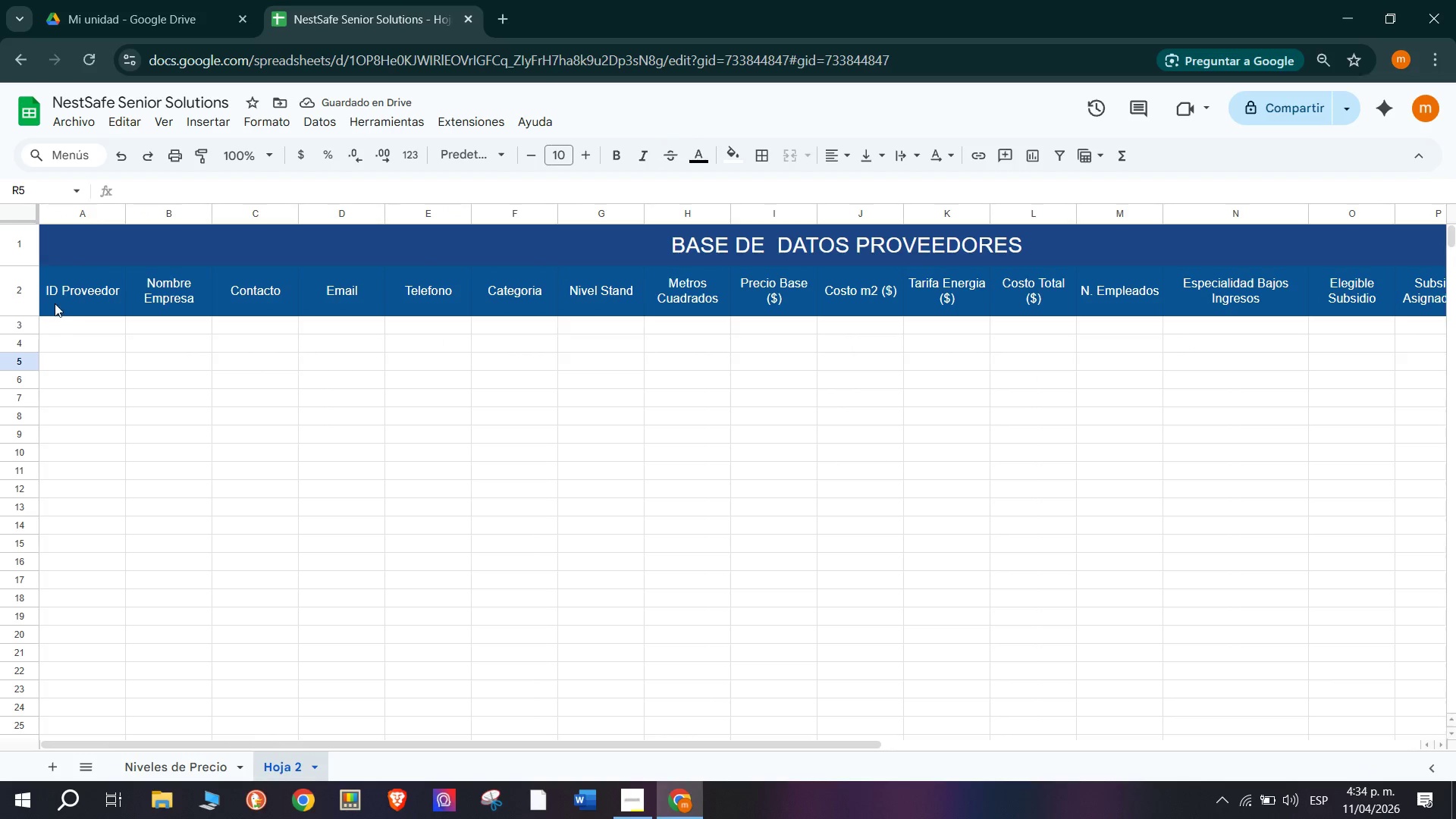 
left_click([83, 331])
 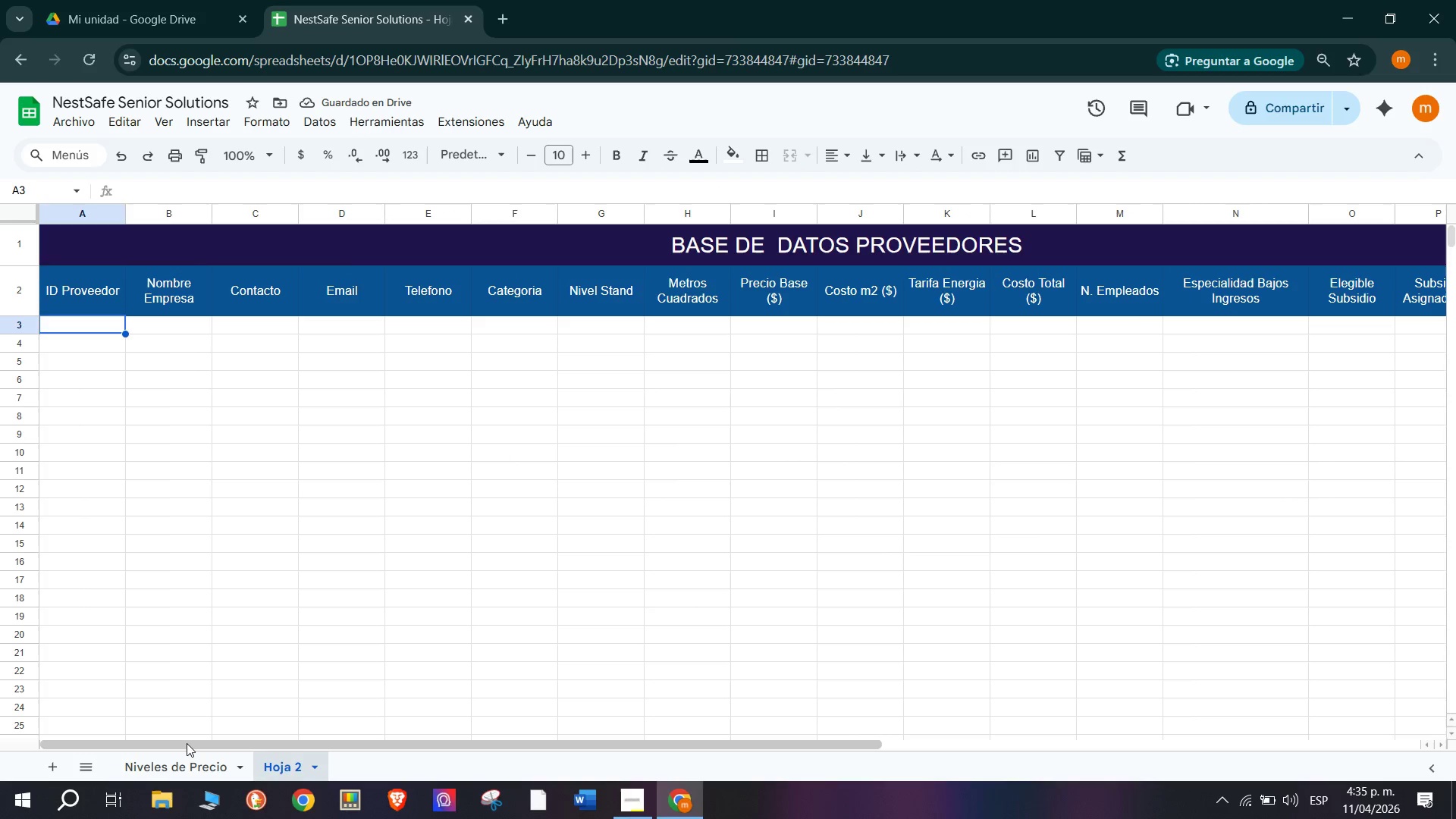 
left_click([187, 764])
 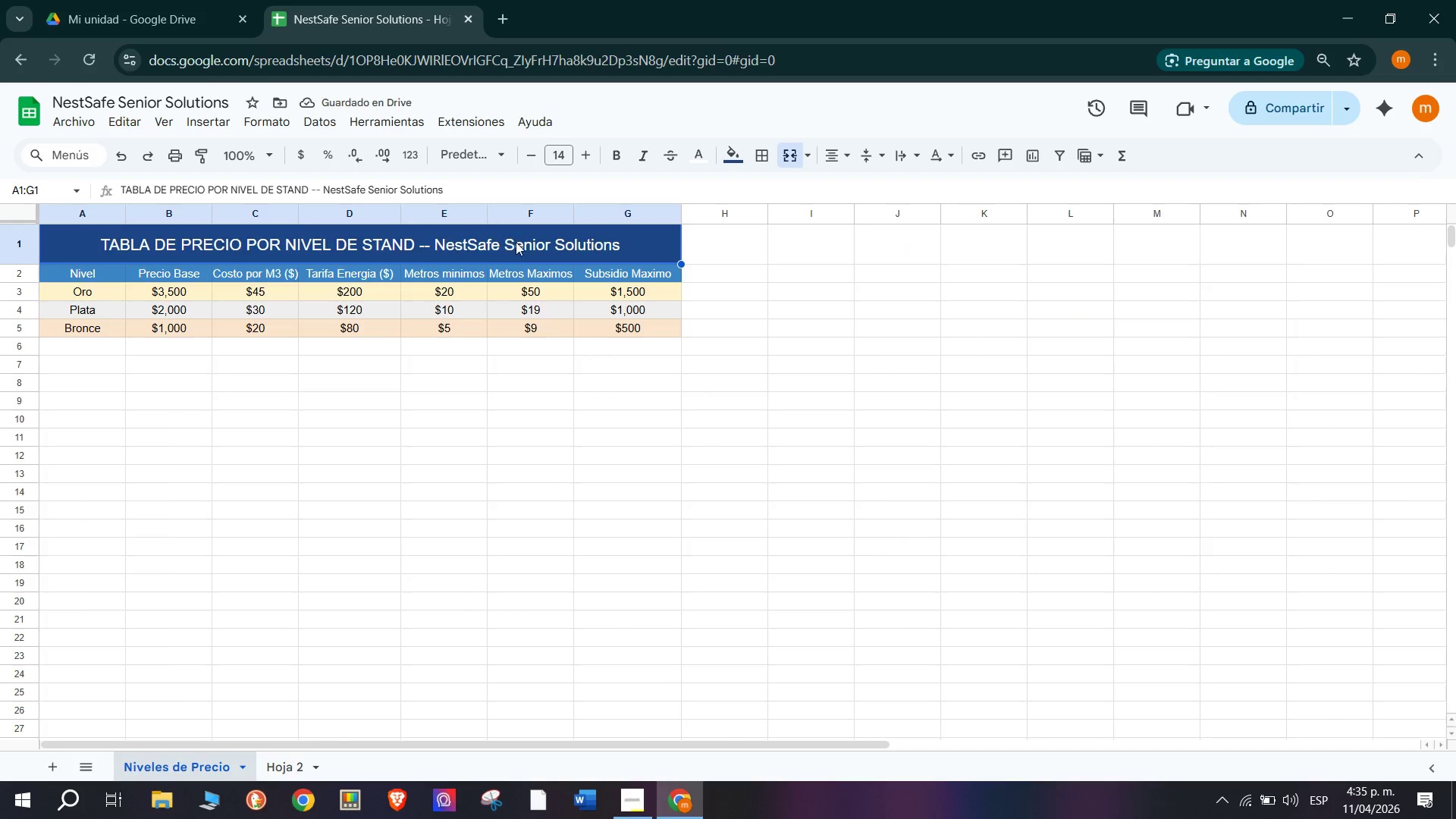 
scroll: coordinate [843, 326], scroll_direction: down, amount: 3.0
 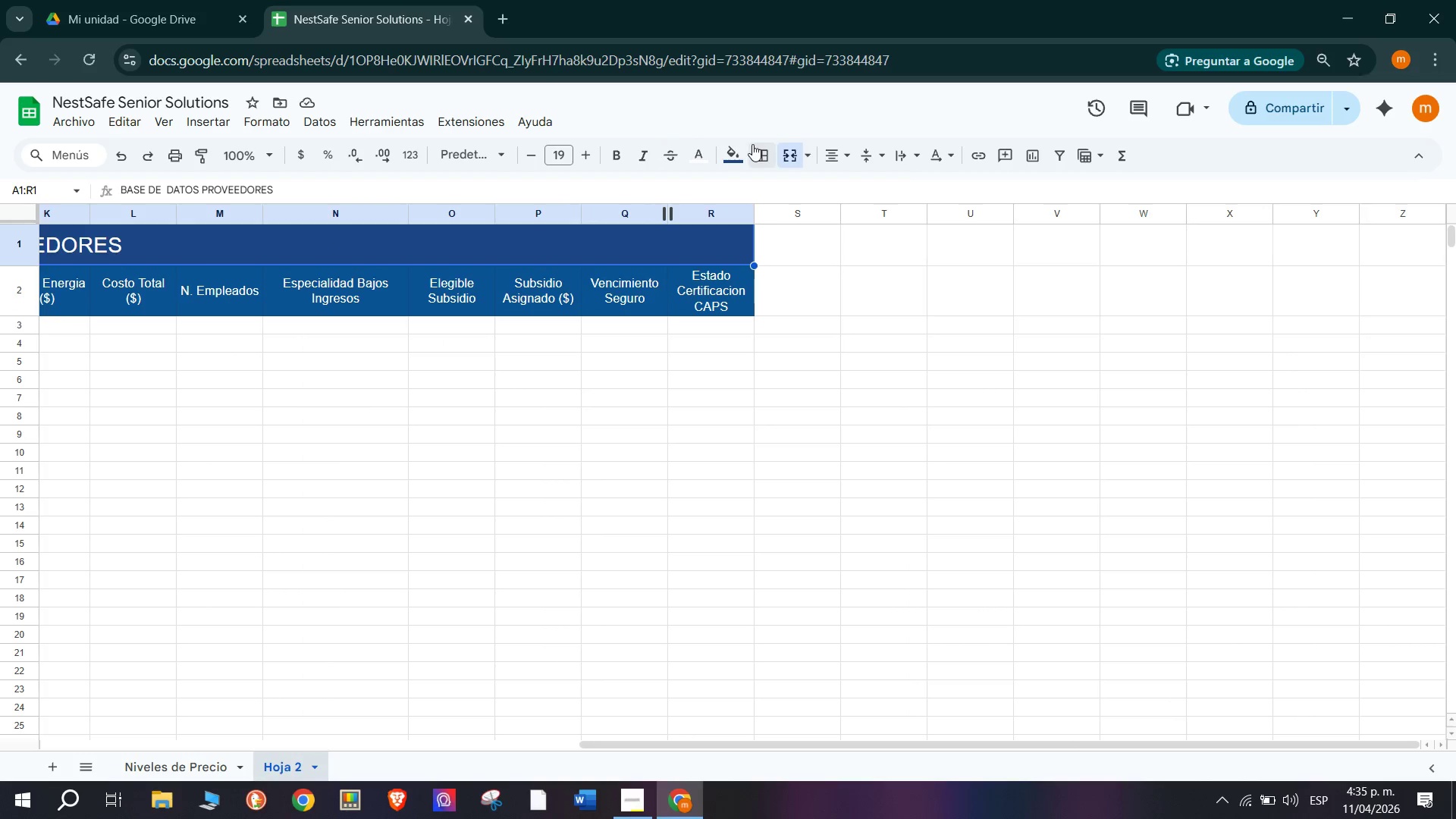 
left_click([531, 230])
 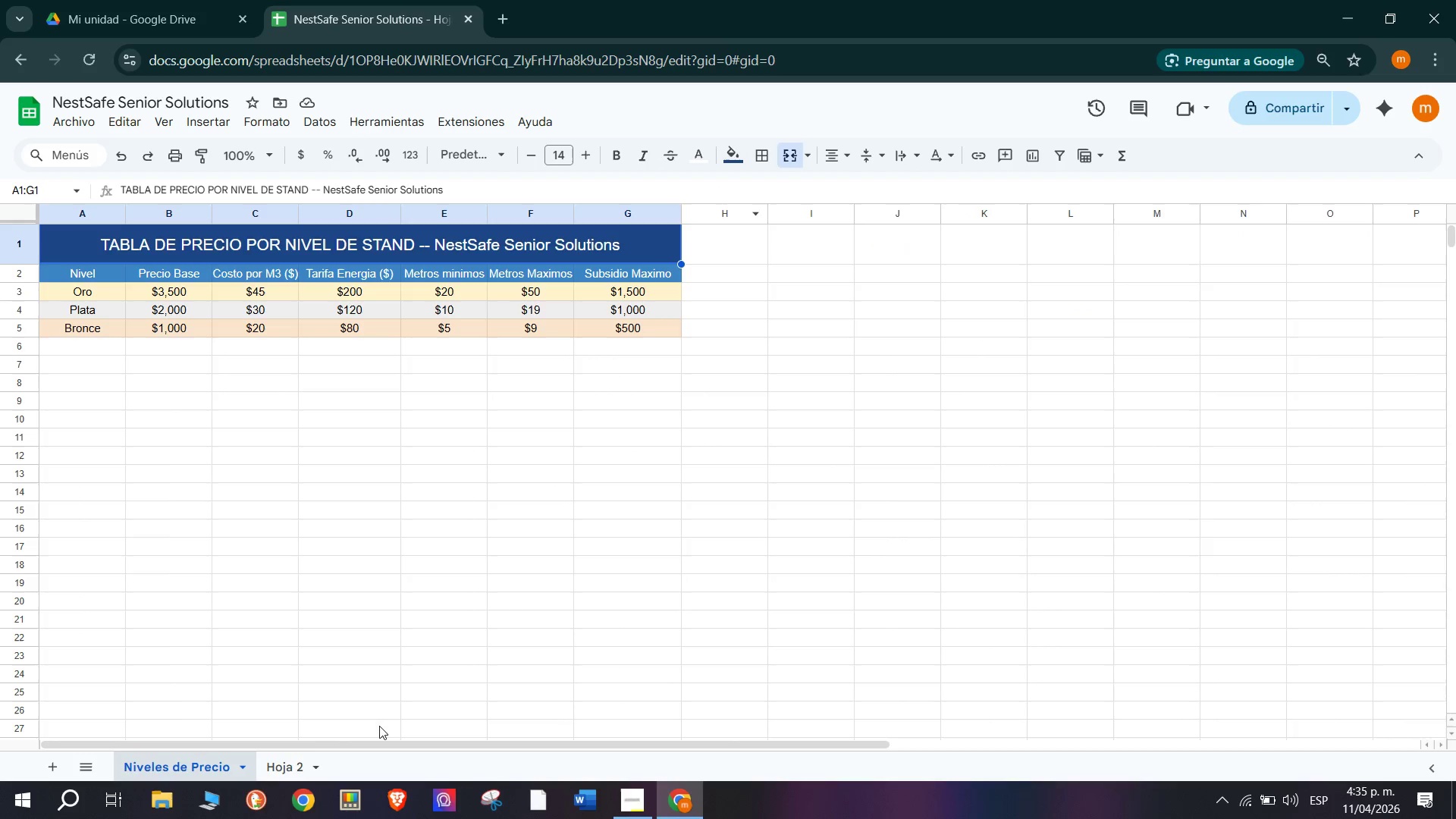 
left_click([287, 767])
 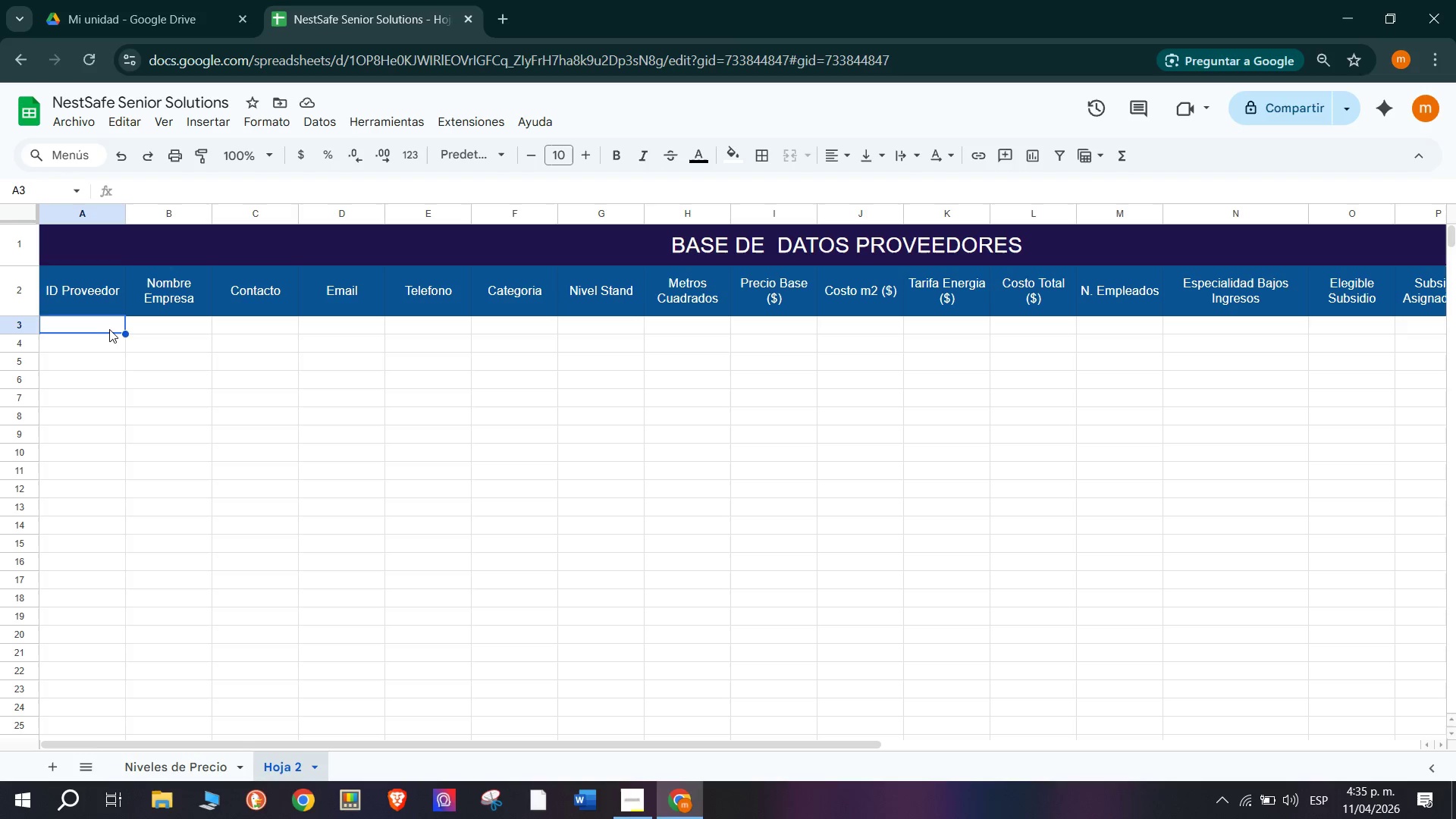 
scroll: coordinate [322, 443], scroll_direction: up, amount: 3.0
 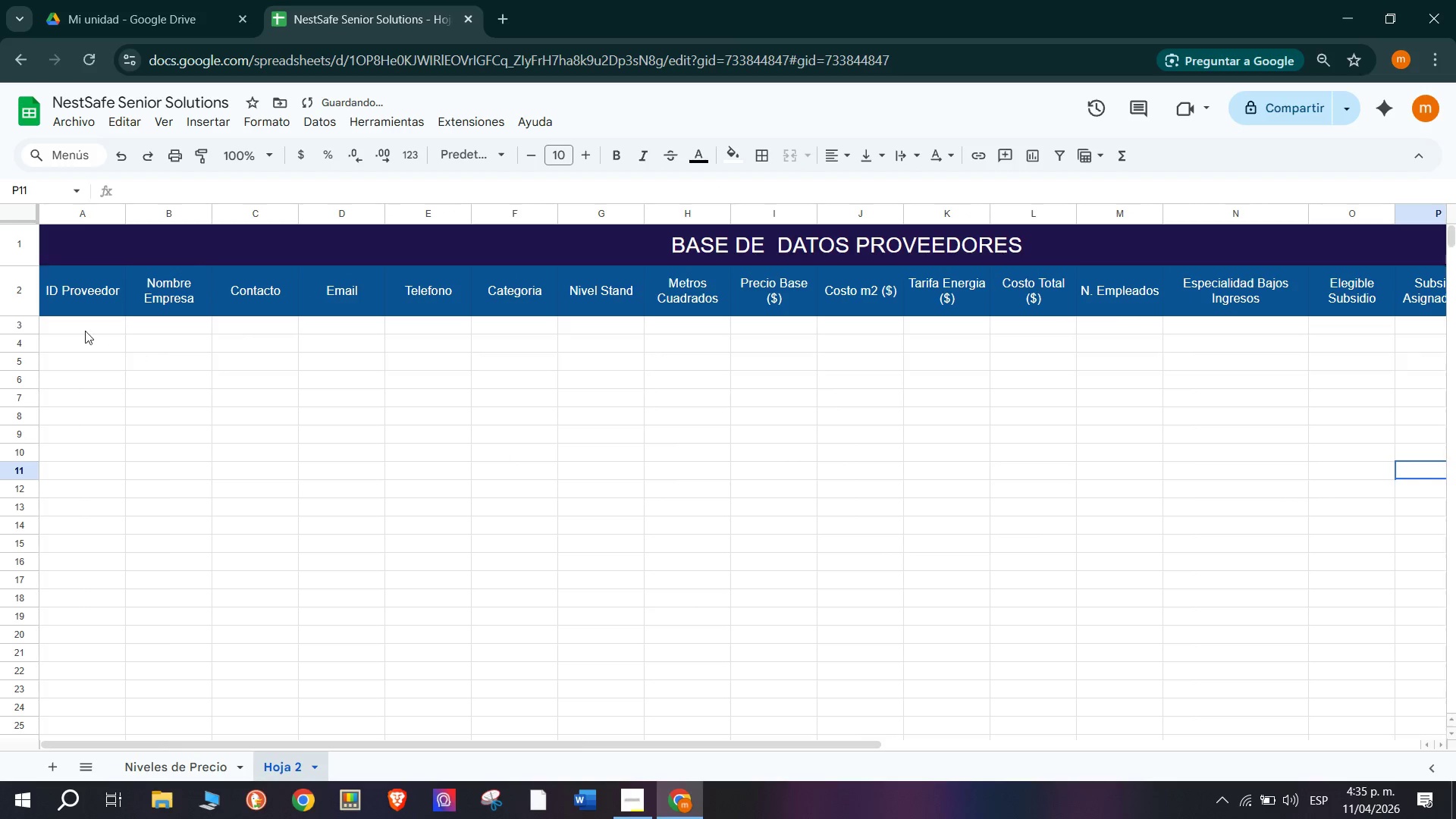 
wait(9.52)
 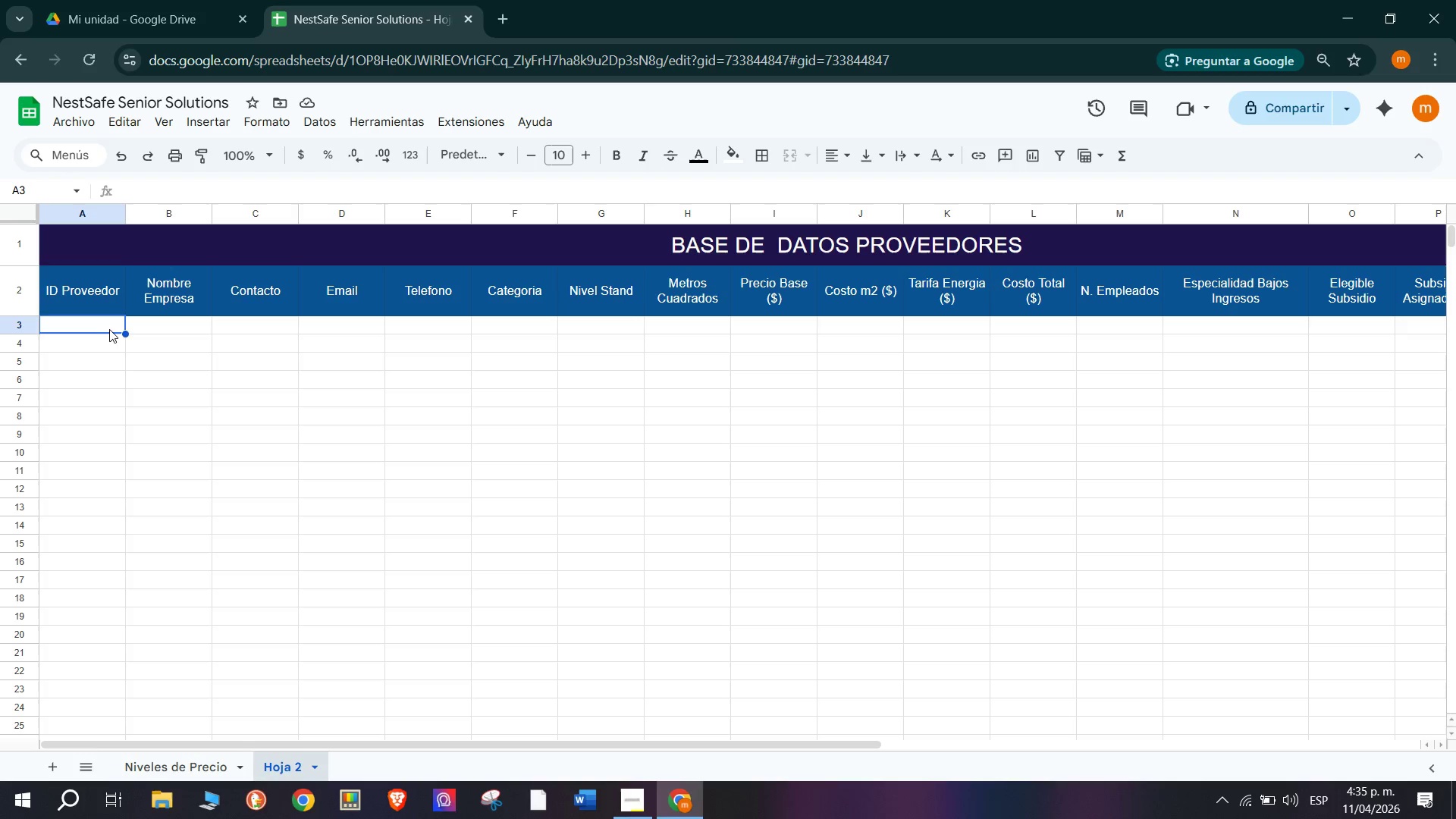 
key(CapsLock)
 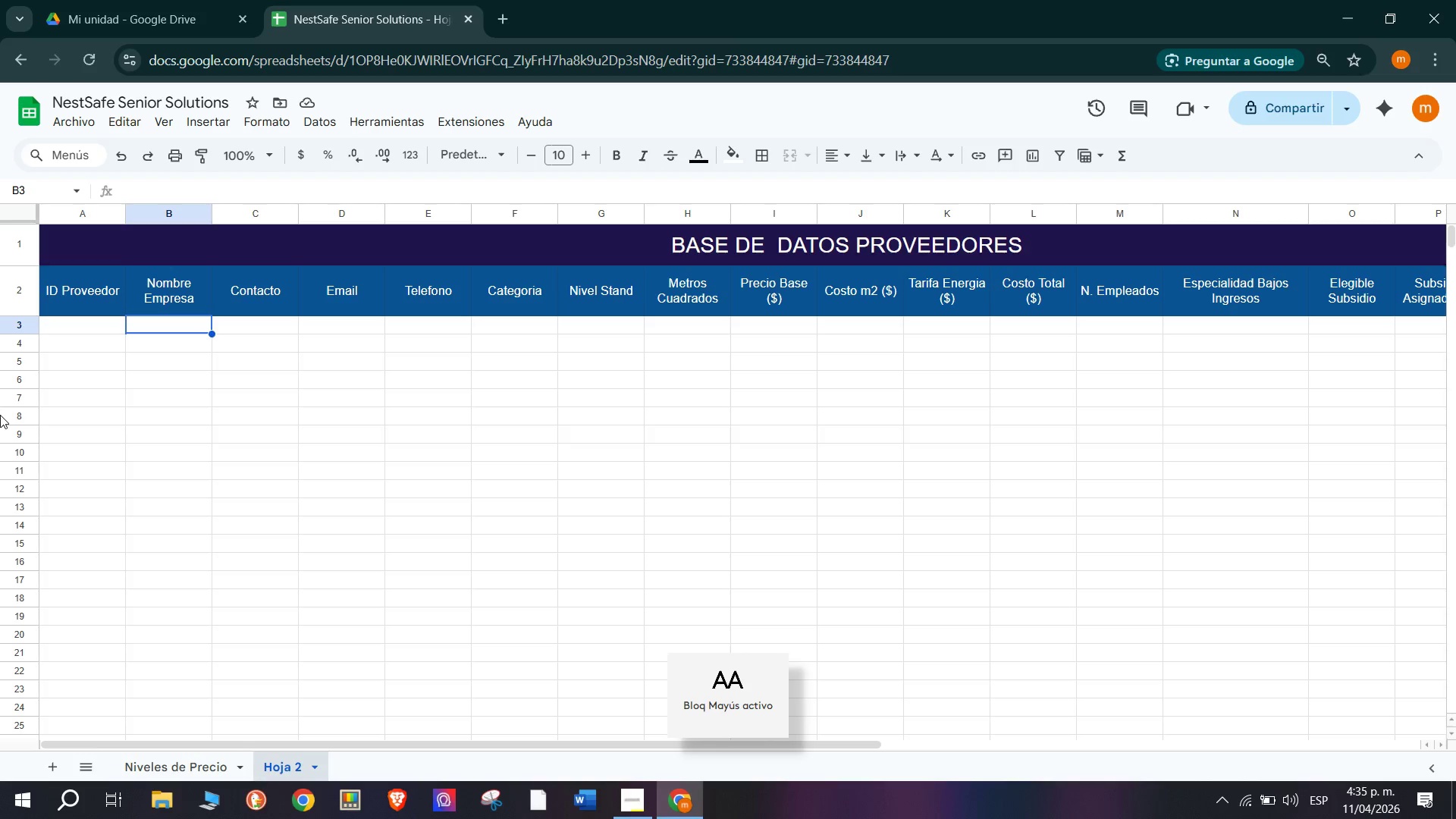 
key(Tab)
 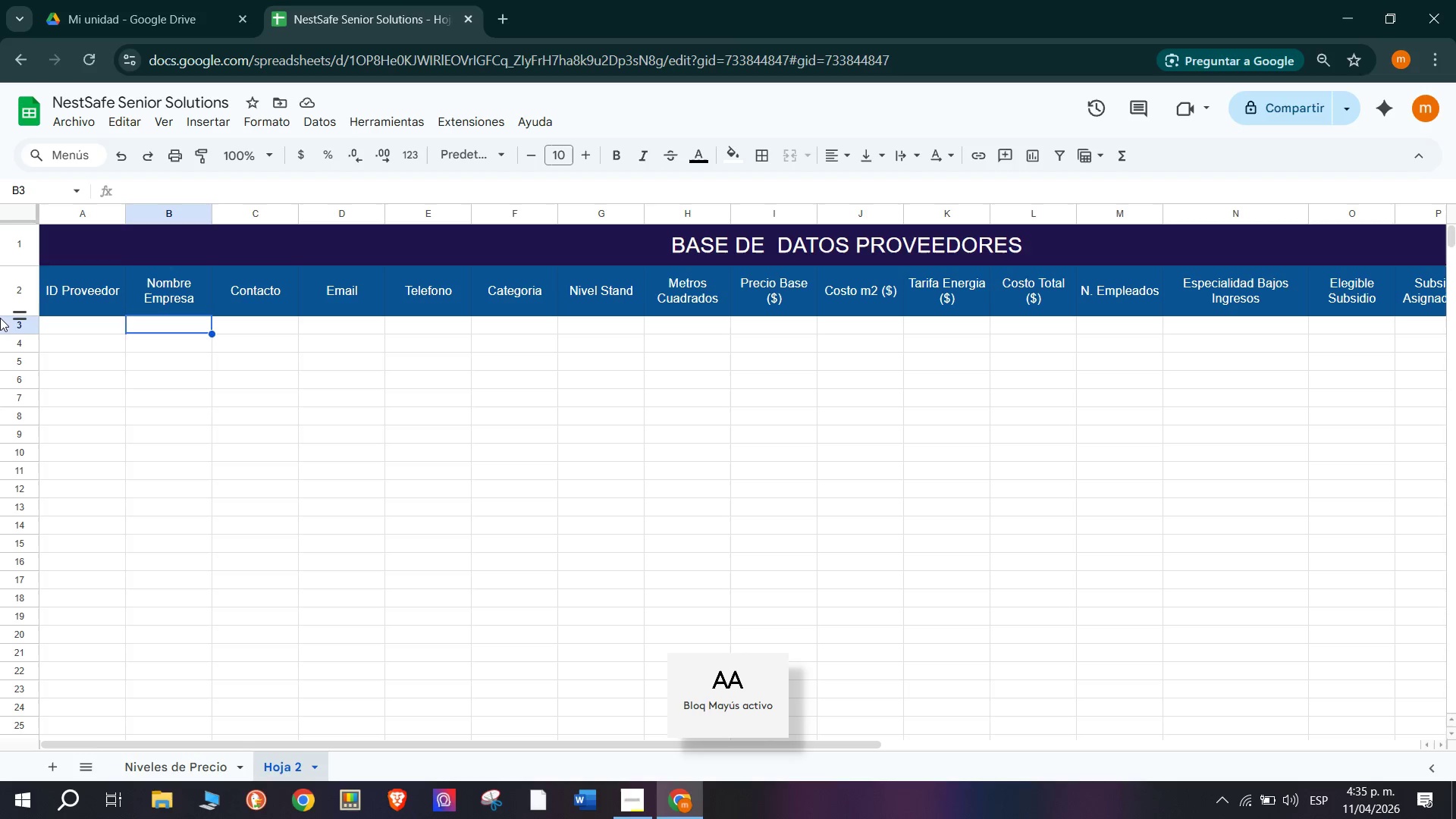 
left_click([73, 323])
 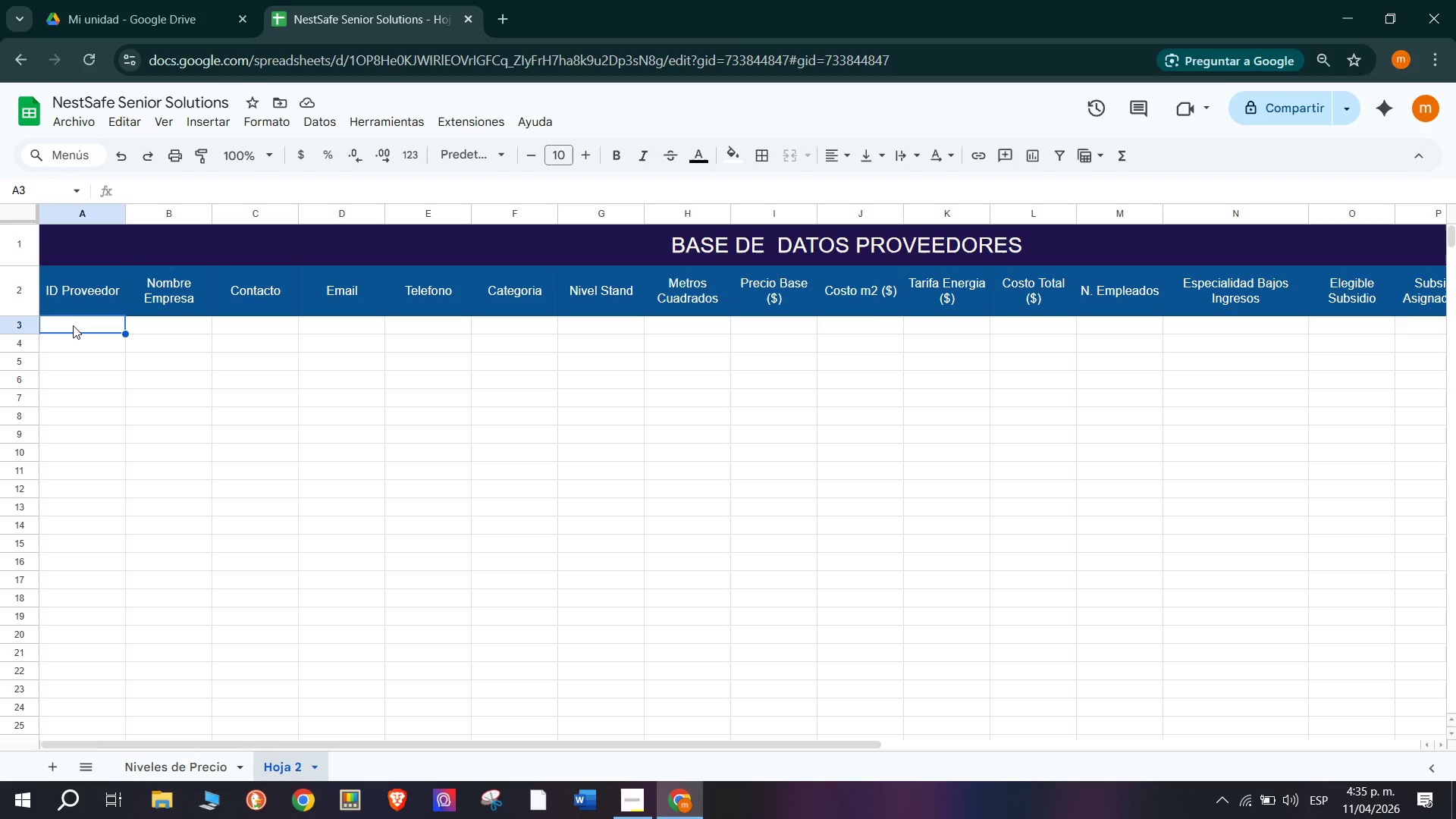 
type(P00)
 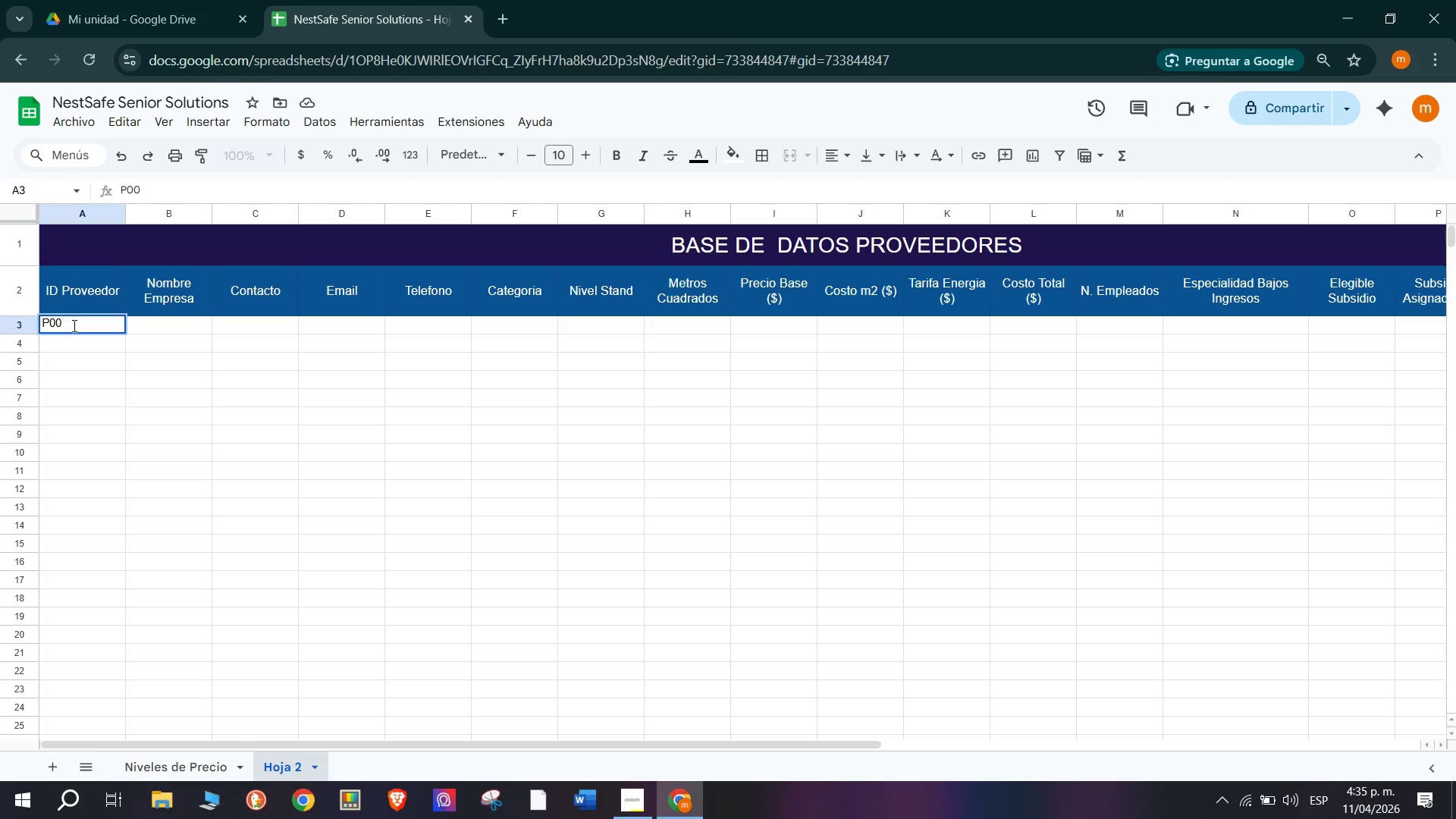 
key(1)
 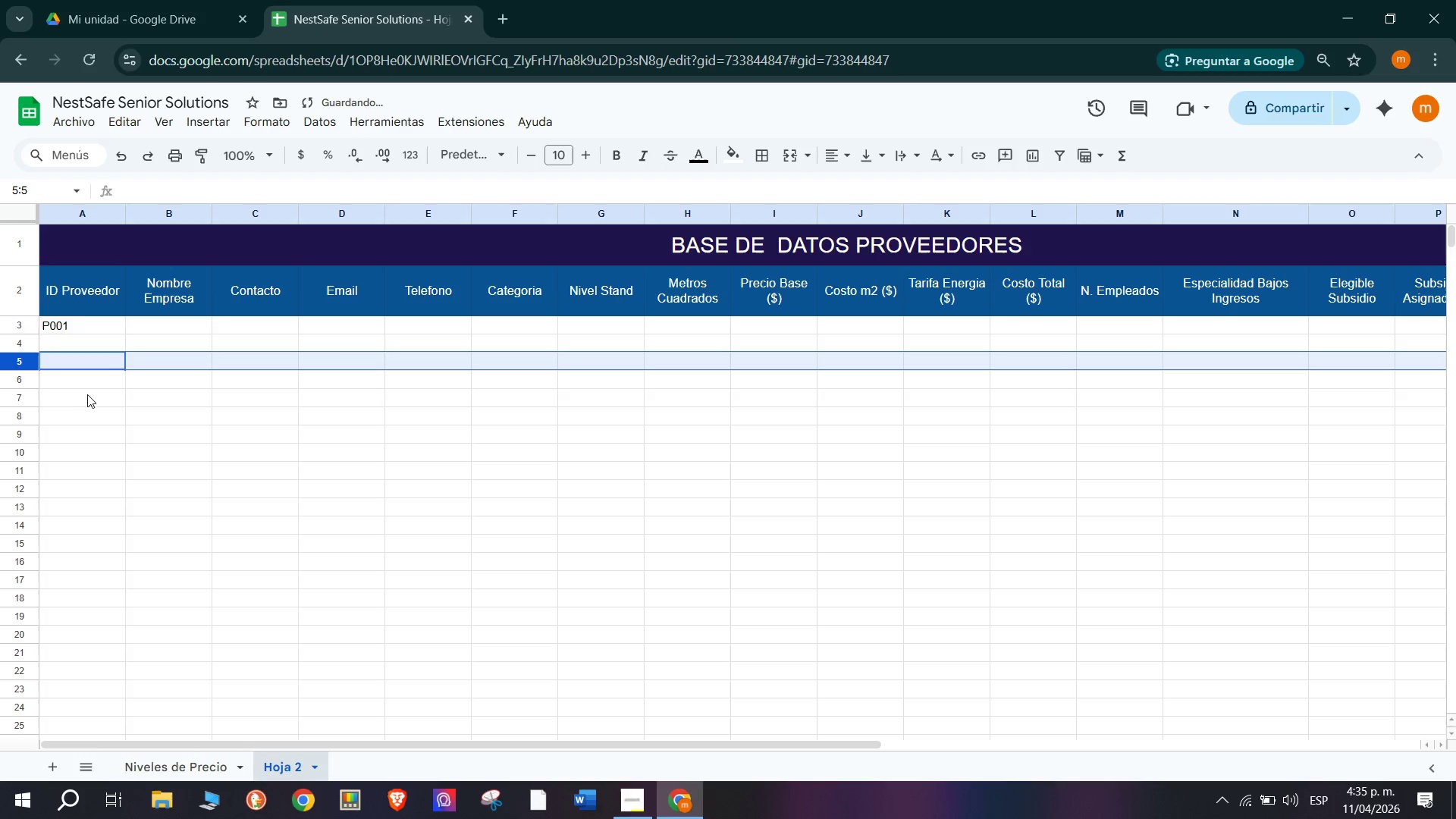 
left_click([83, 315])
 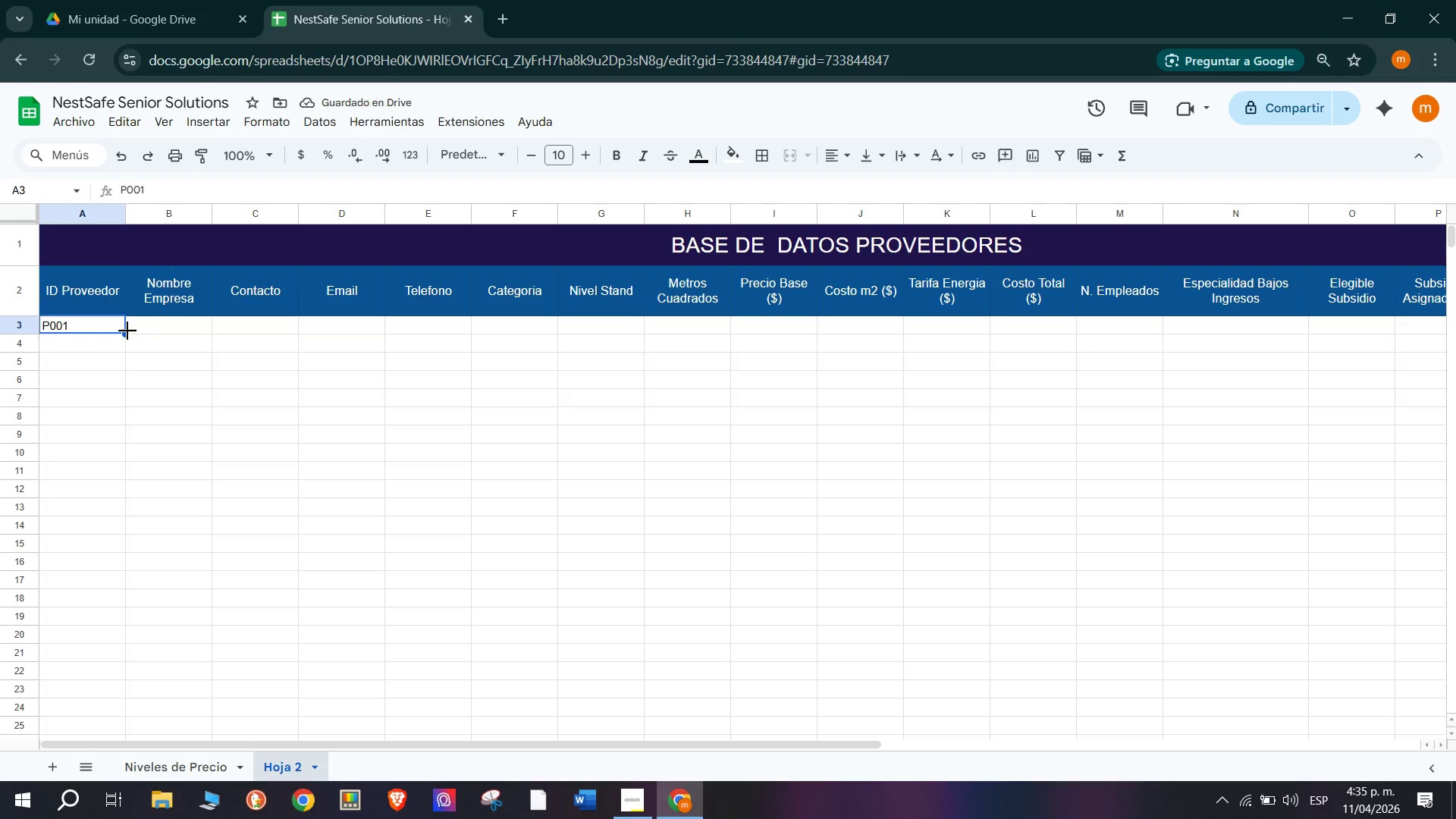 
left_click([128, 329])
 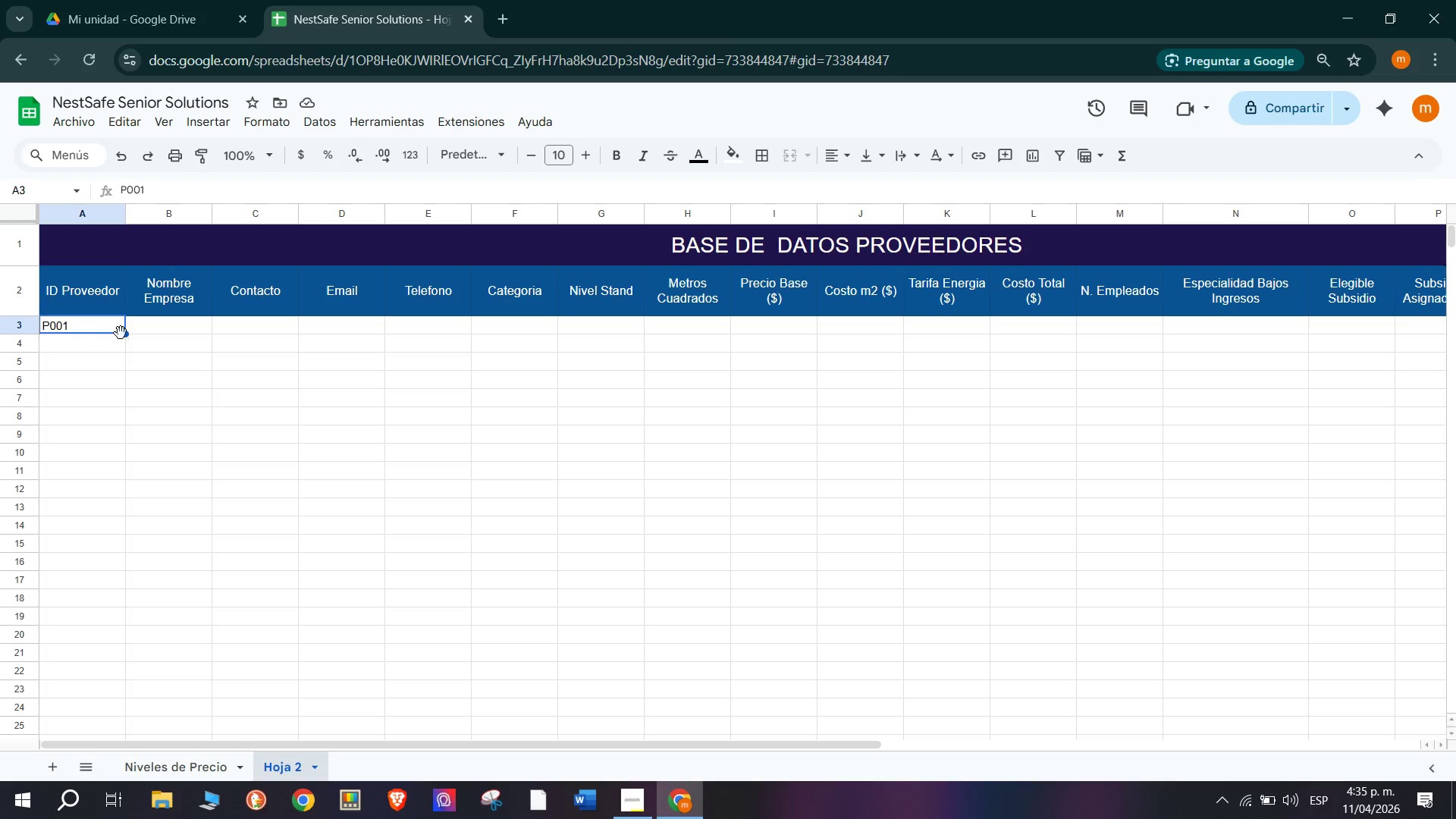 
left_click_drag(start_coordinate=[124, 333], to_coordinate=[113, 291])
 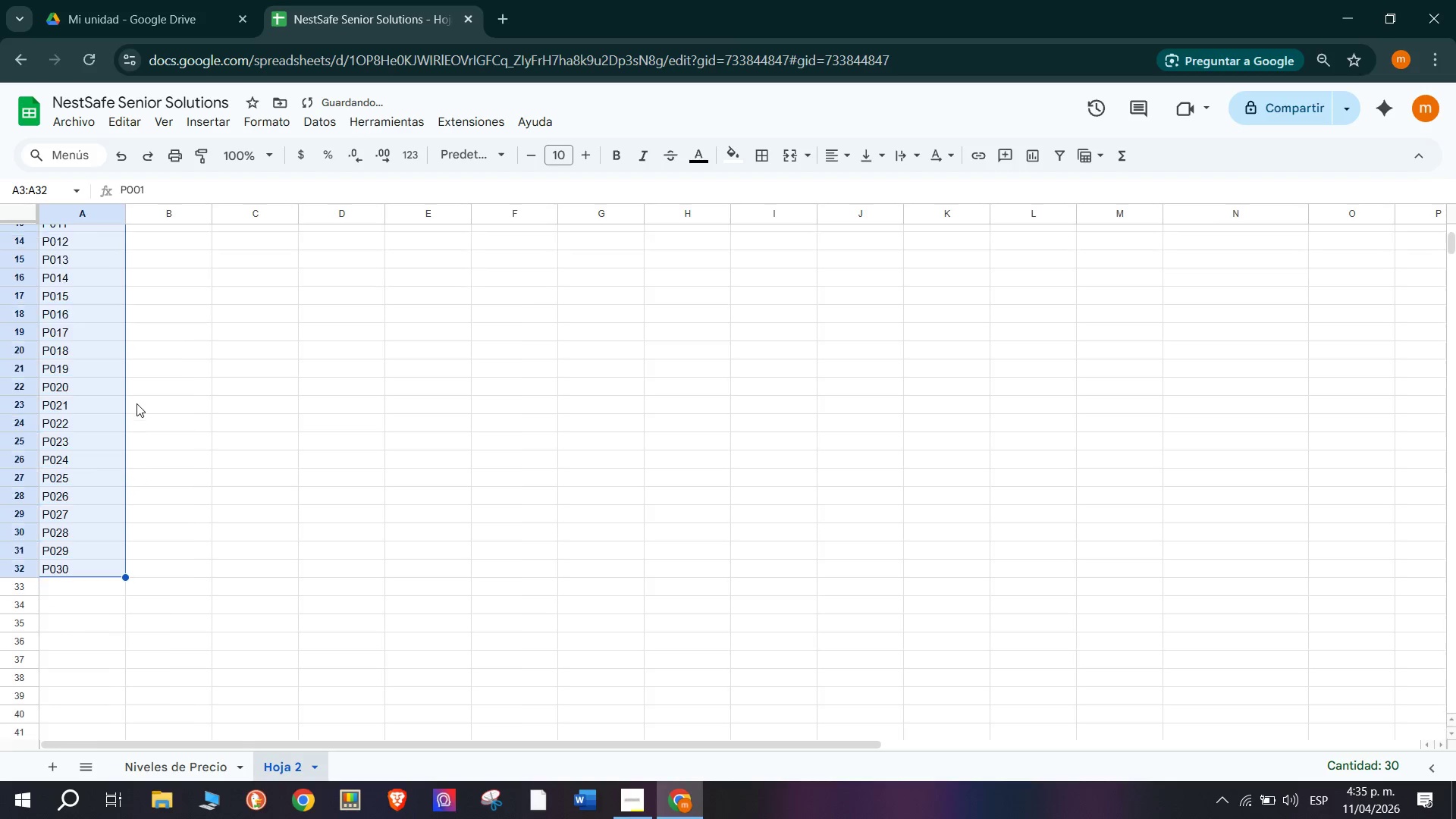 
left_click([241, 288])
 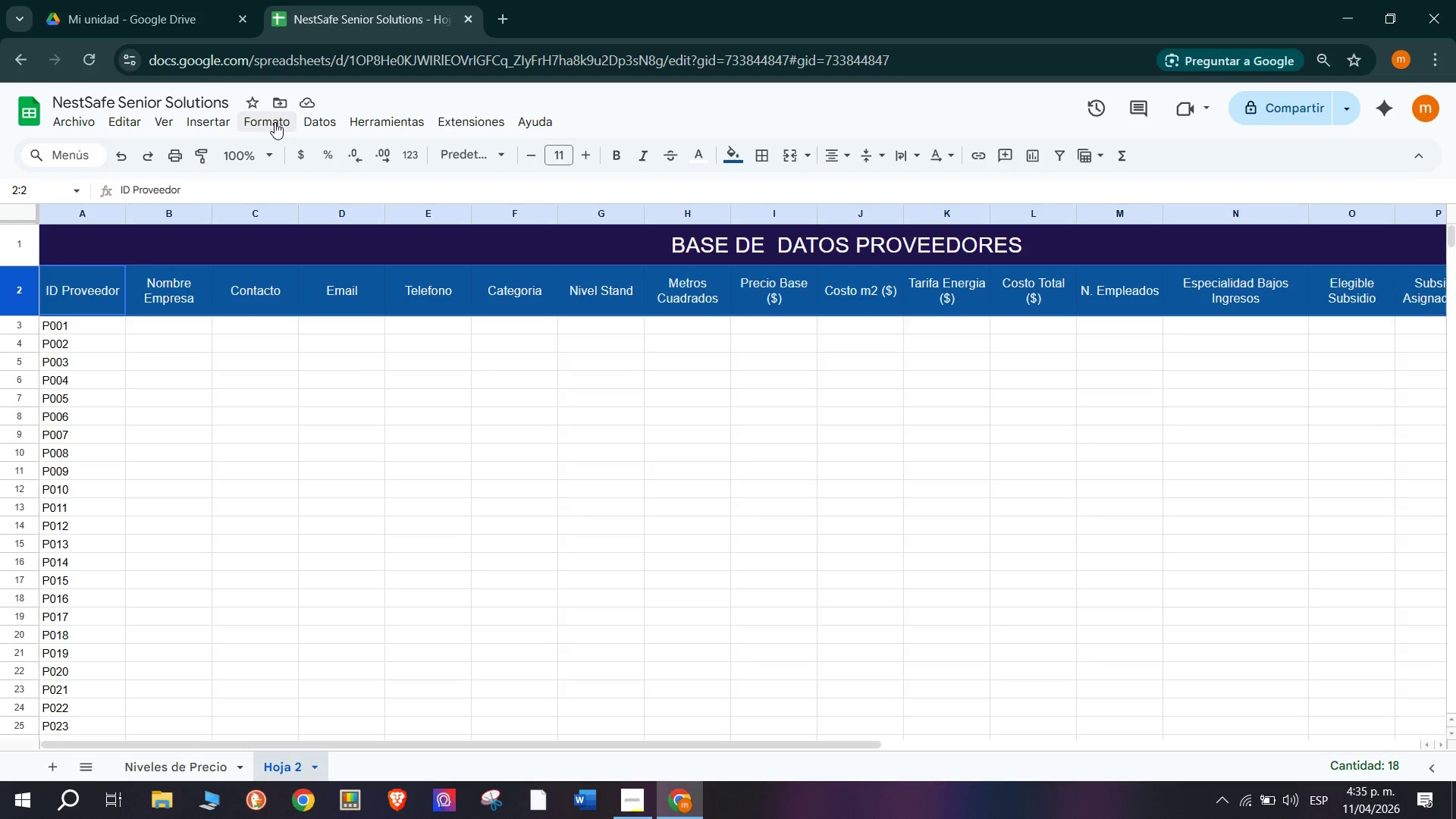 
scroll: coordinate [127, 526], scroll_direction: down, amount: 2.0
 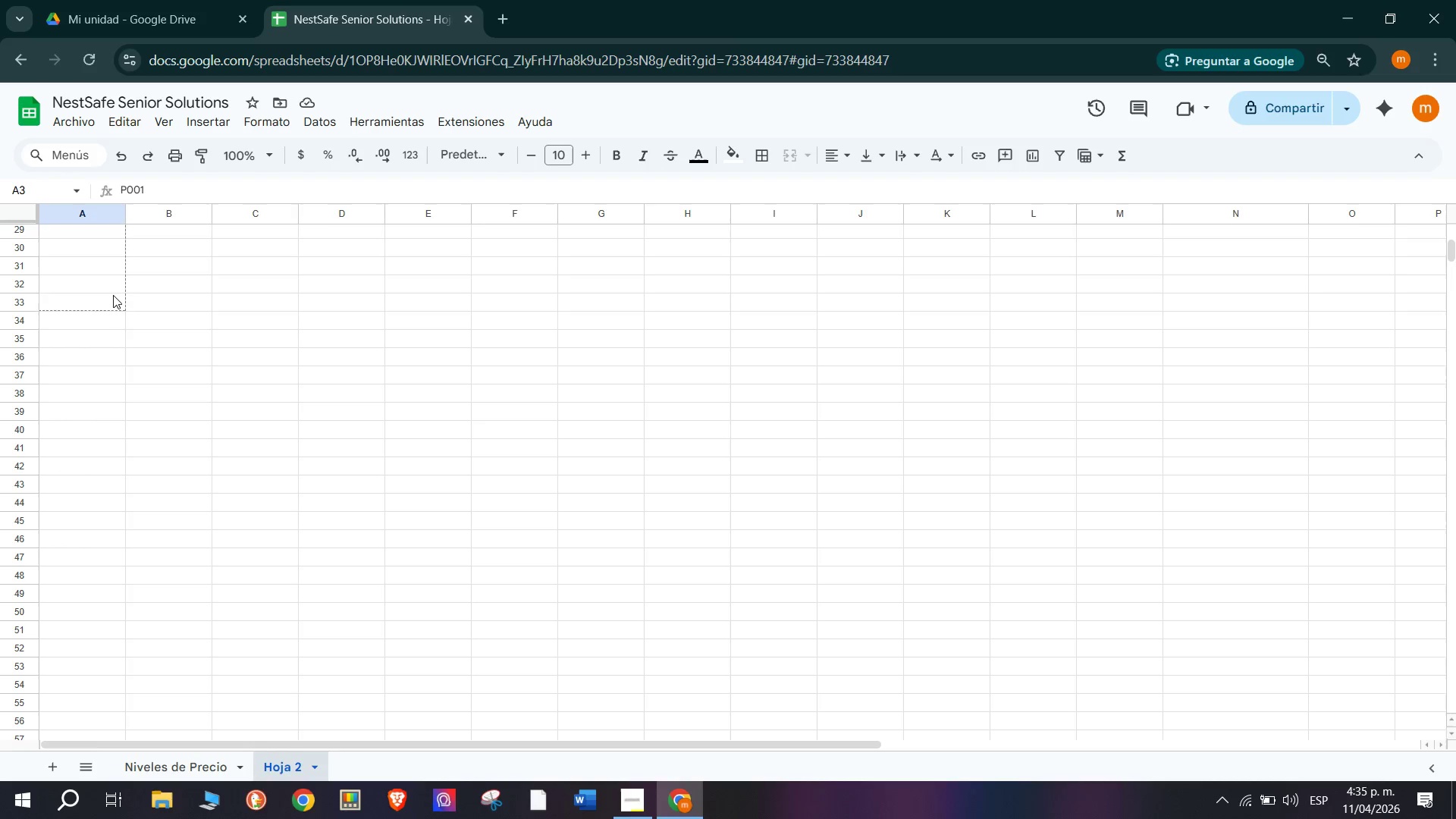 
scroll: coordinate [136, 406], scroll_direction: up, amount: 7.0
 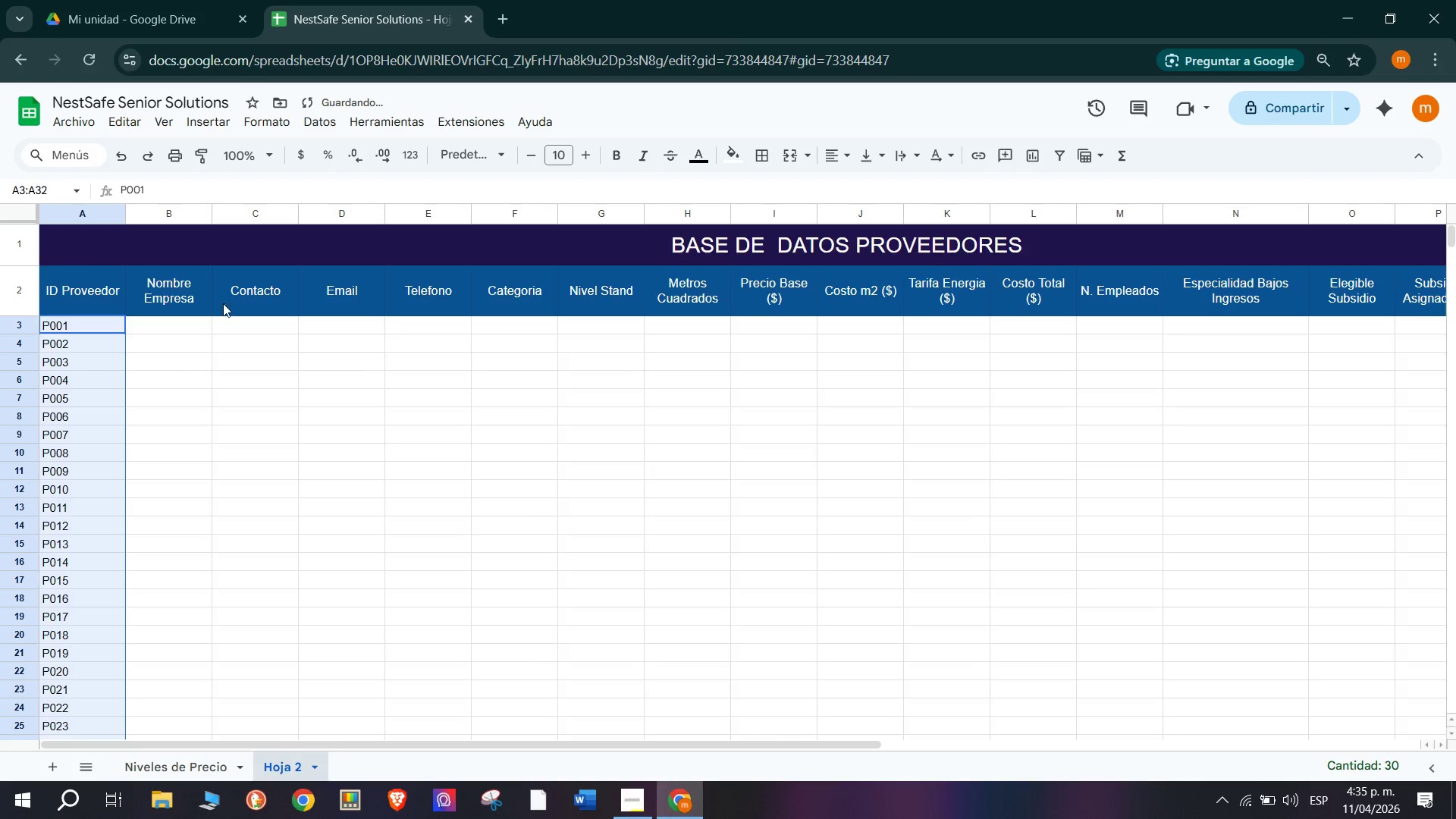 
wait(10.17)
 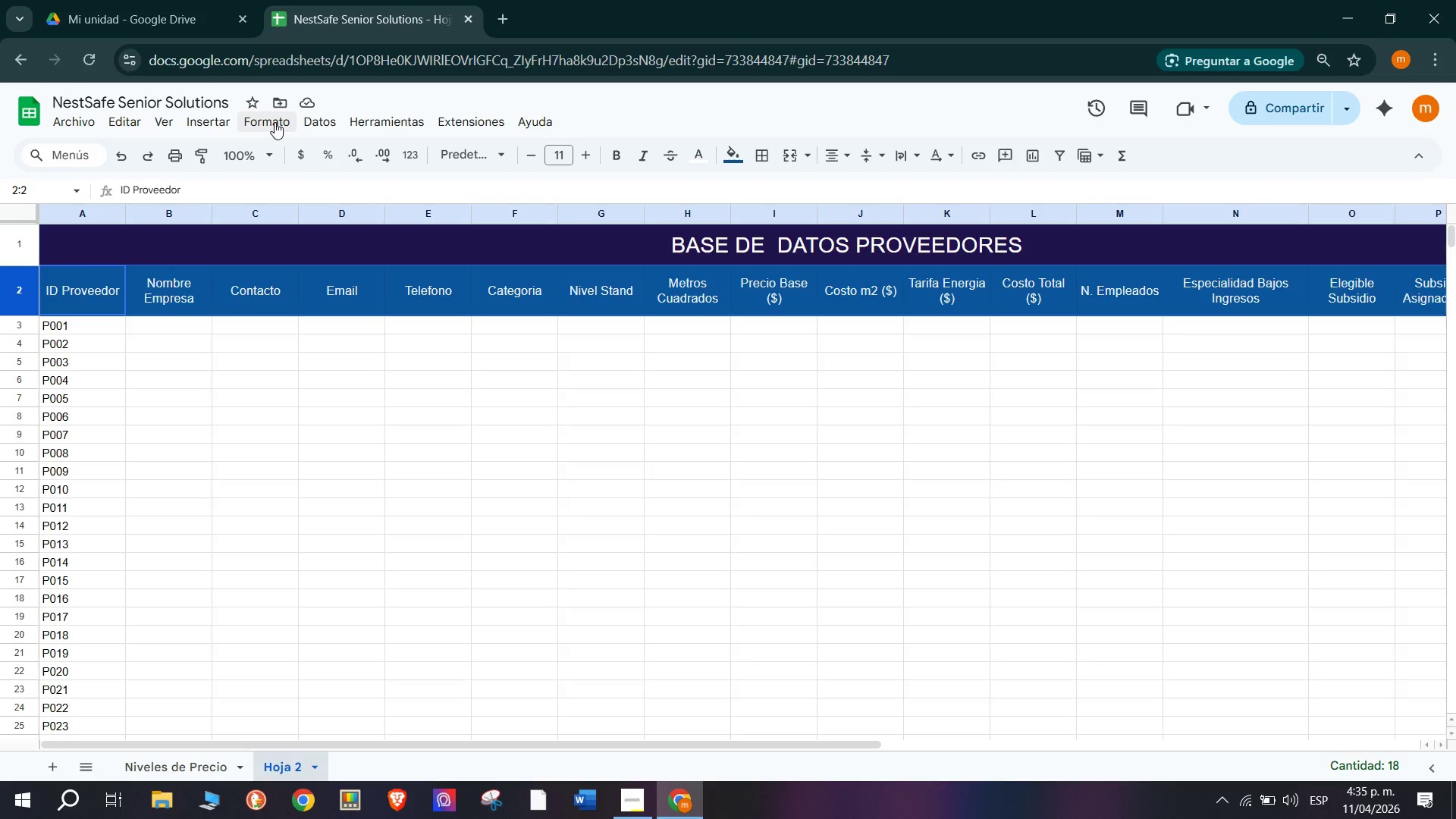 
left_click([165, 127])
 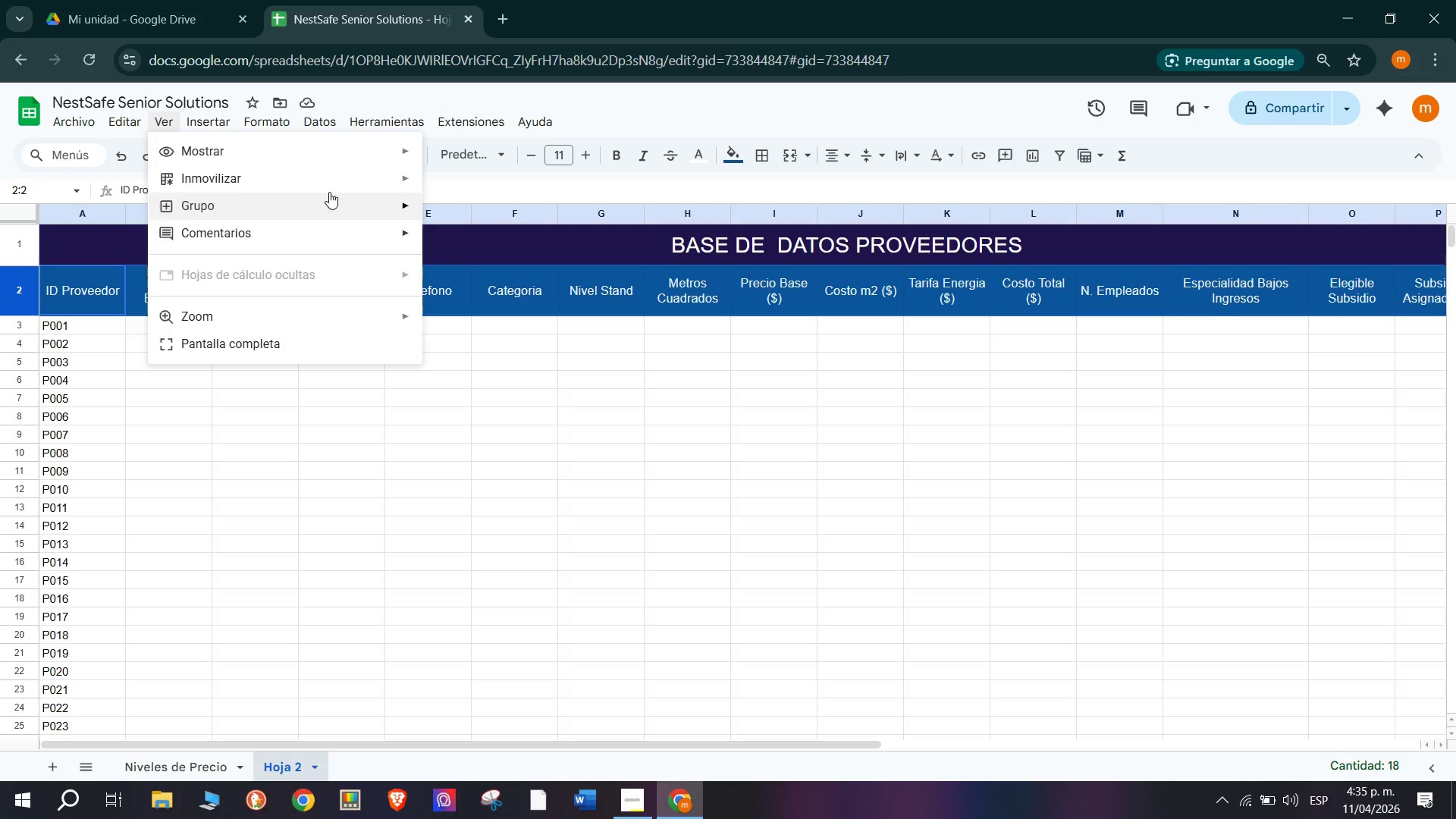 
left_click([334, 180])
 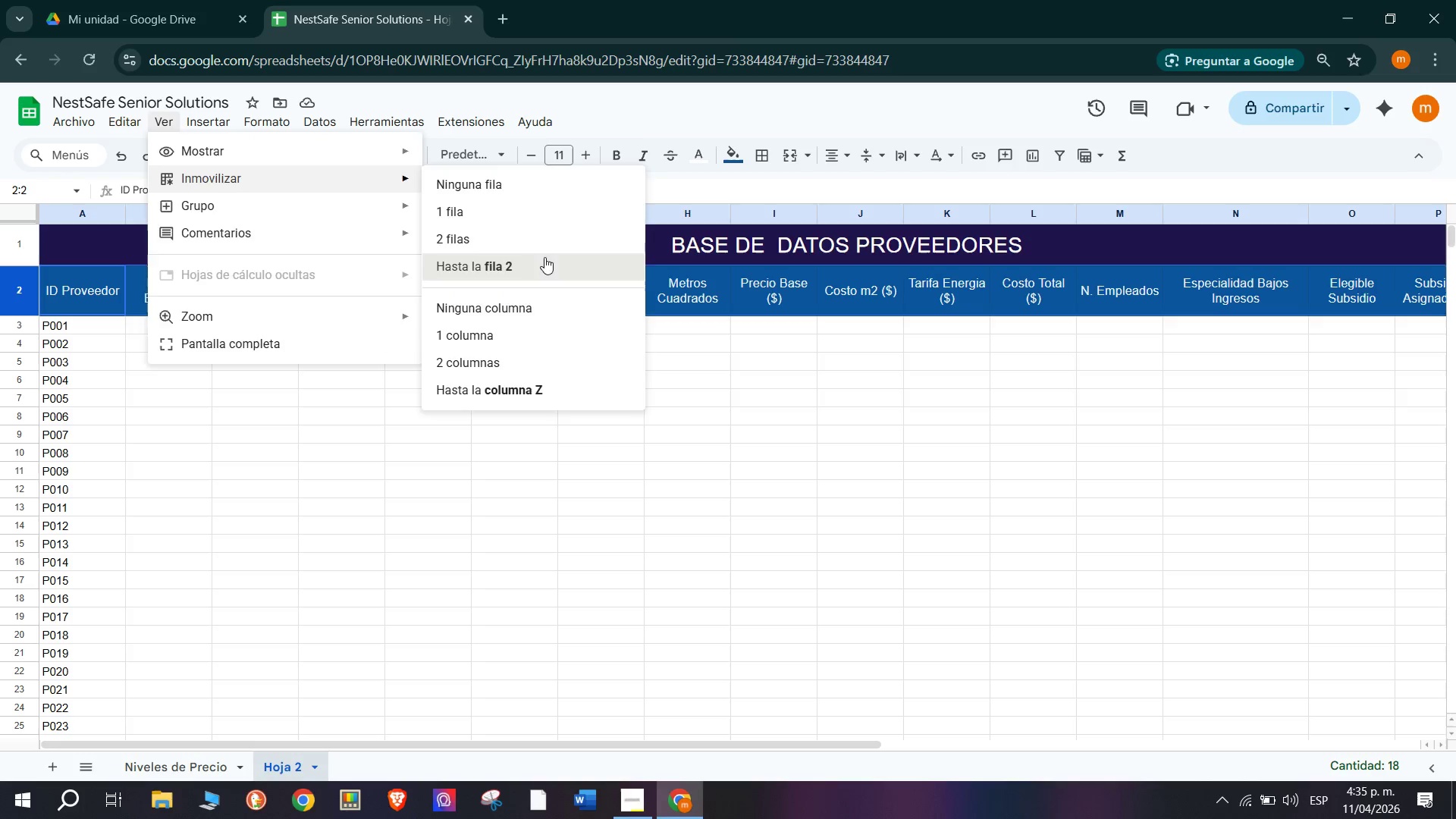 
double_click([250, 366])
 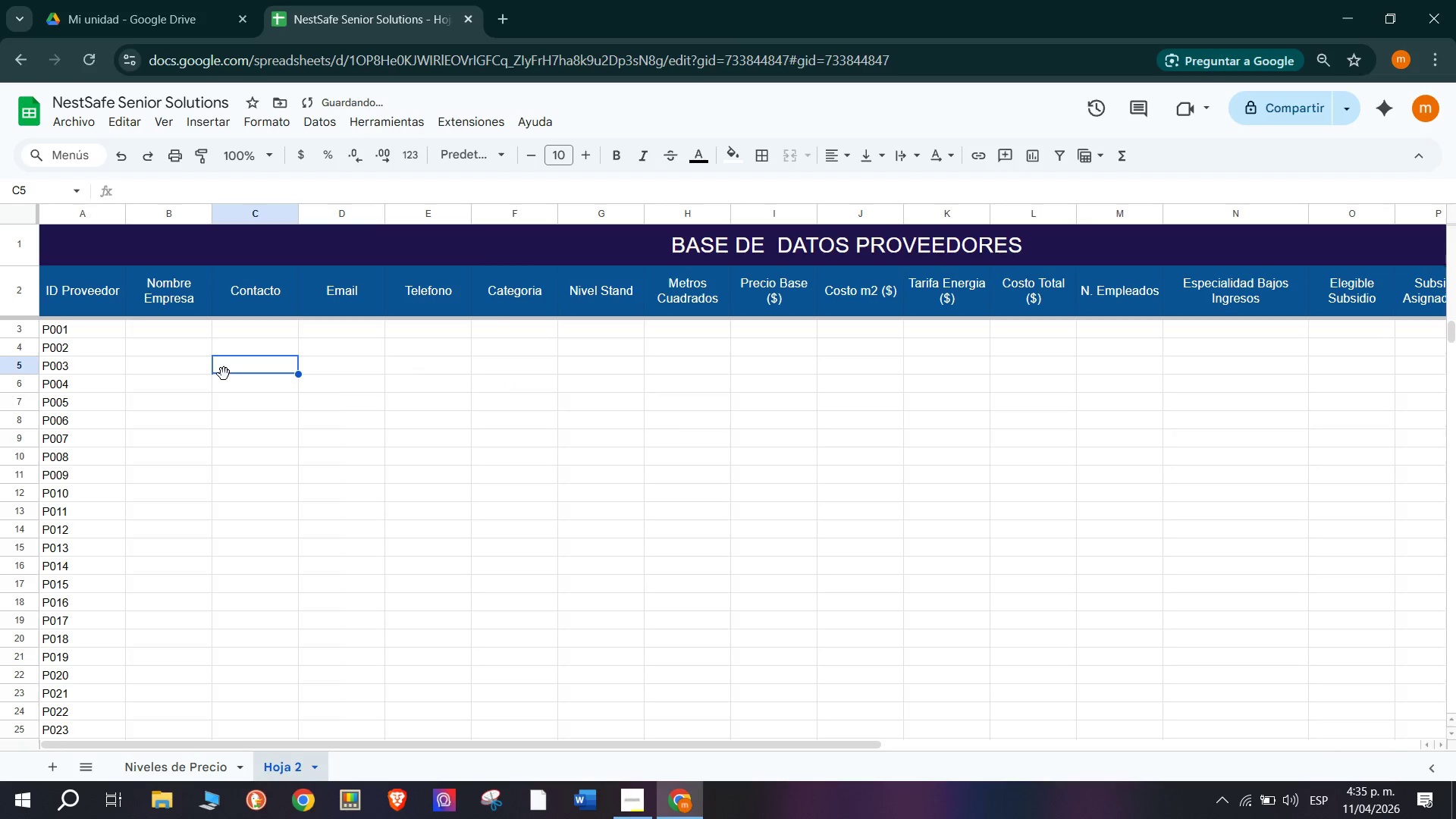 
double_click([157, 333])
 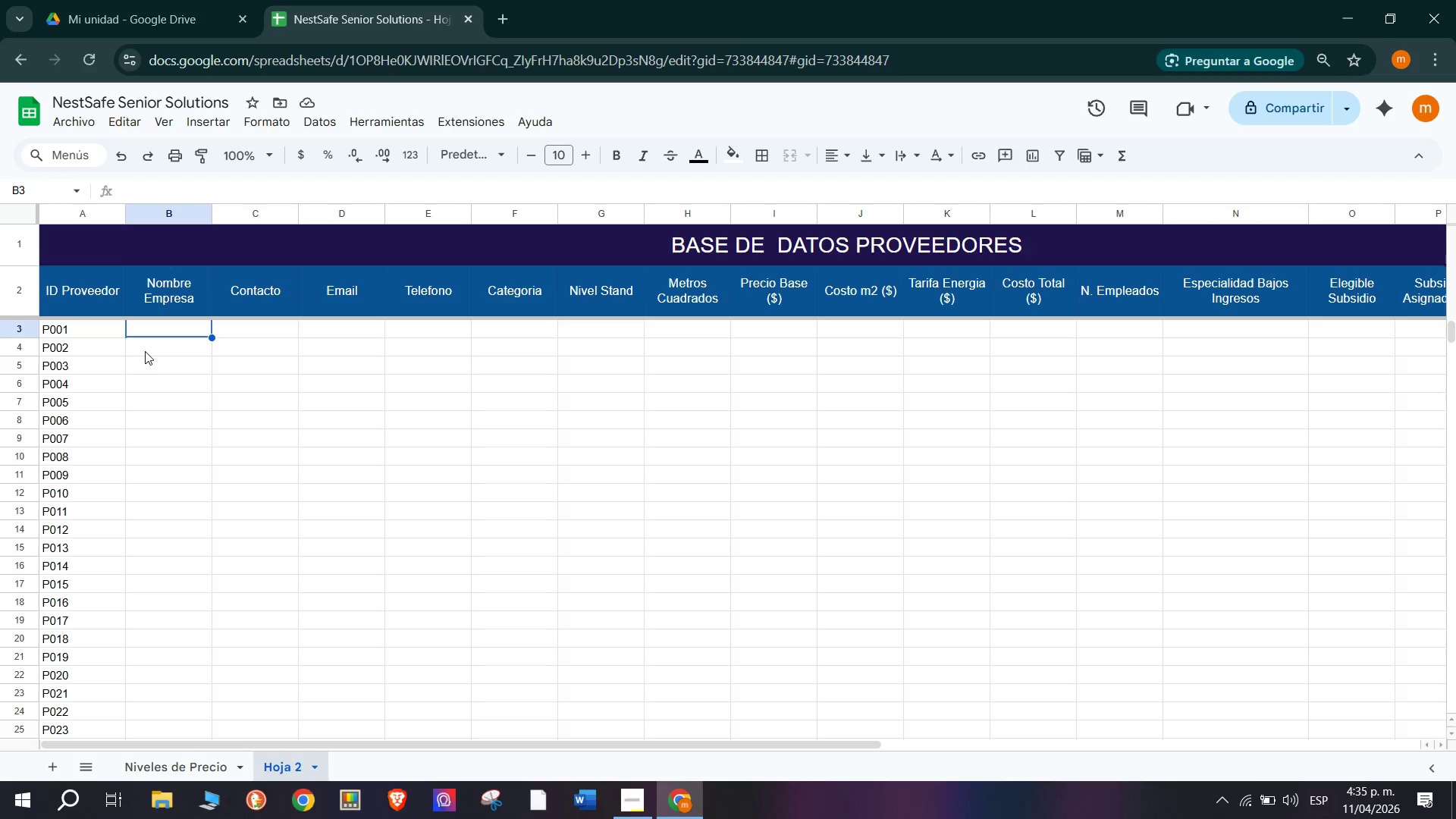 
scroll: coordinate [224, 374], scroll_direction: none, amount: 0.0
 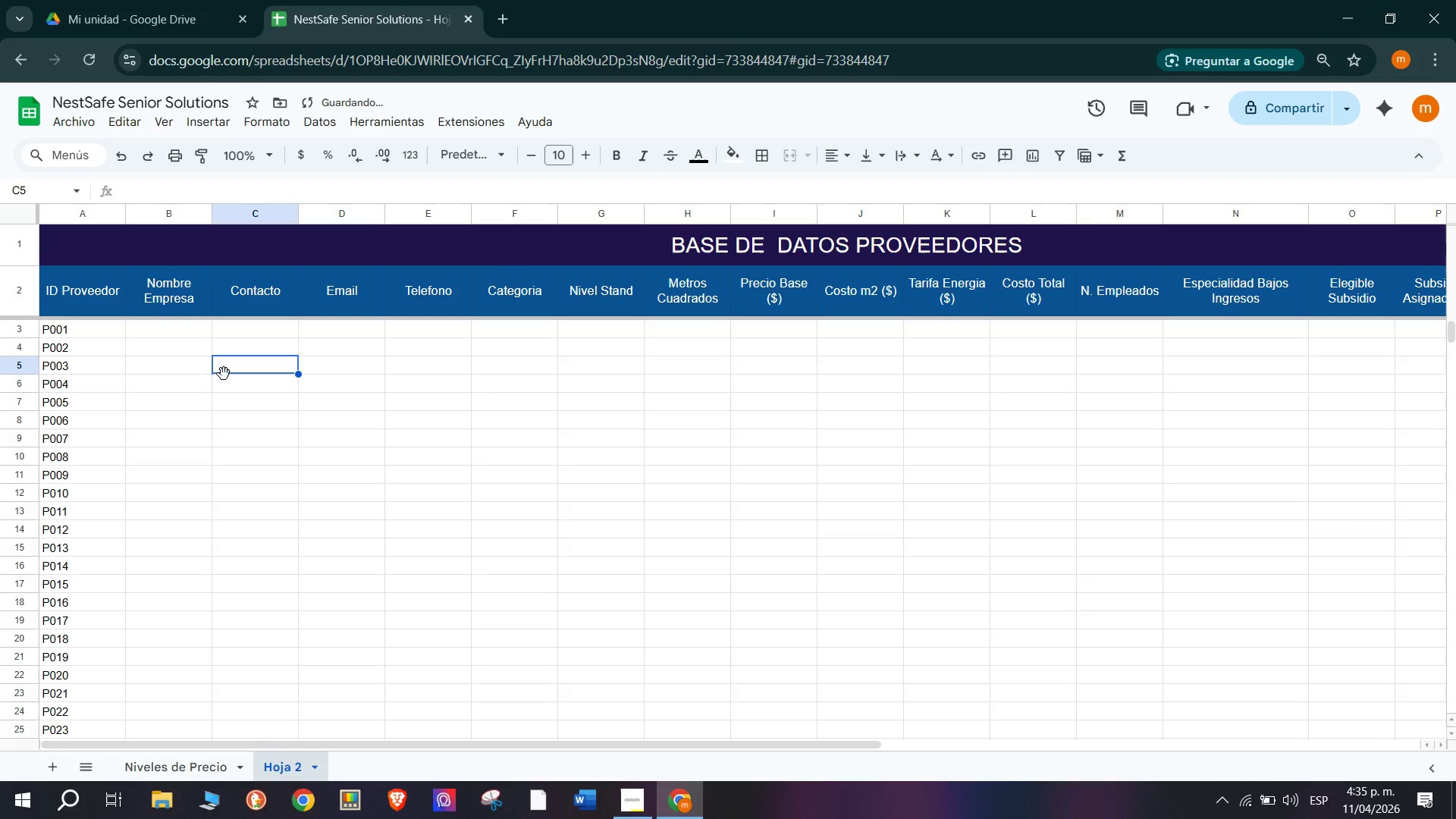 
scroll: coordinate [224, 374], scroll_direction: up, amount: 2.0
 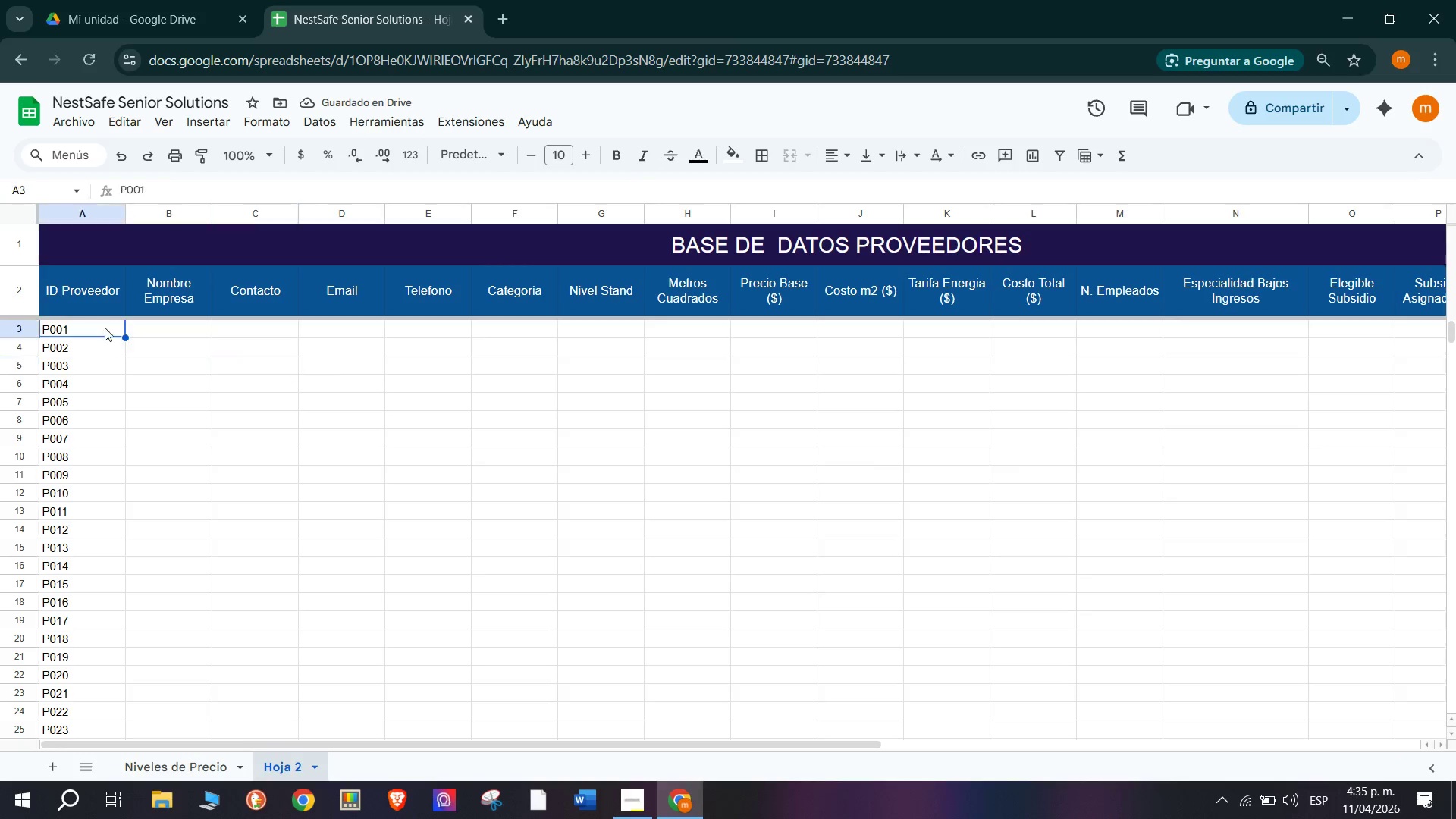 
wait(8.17)
 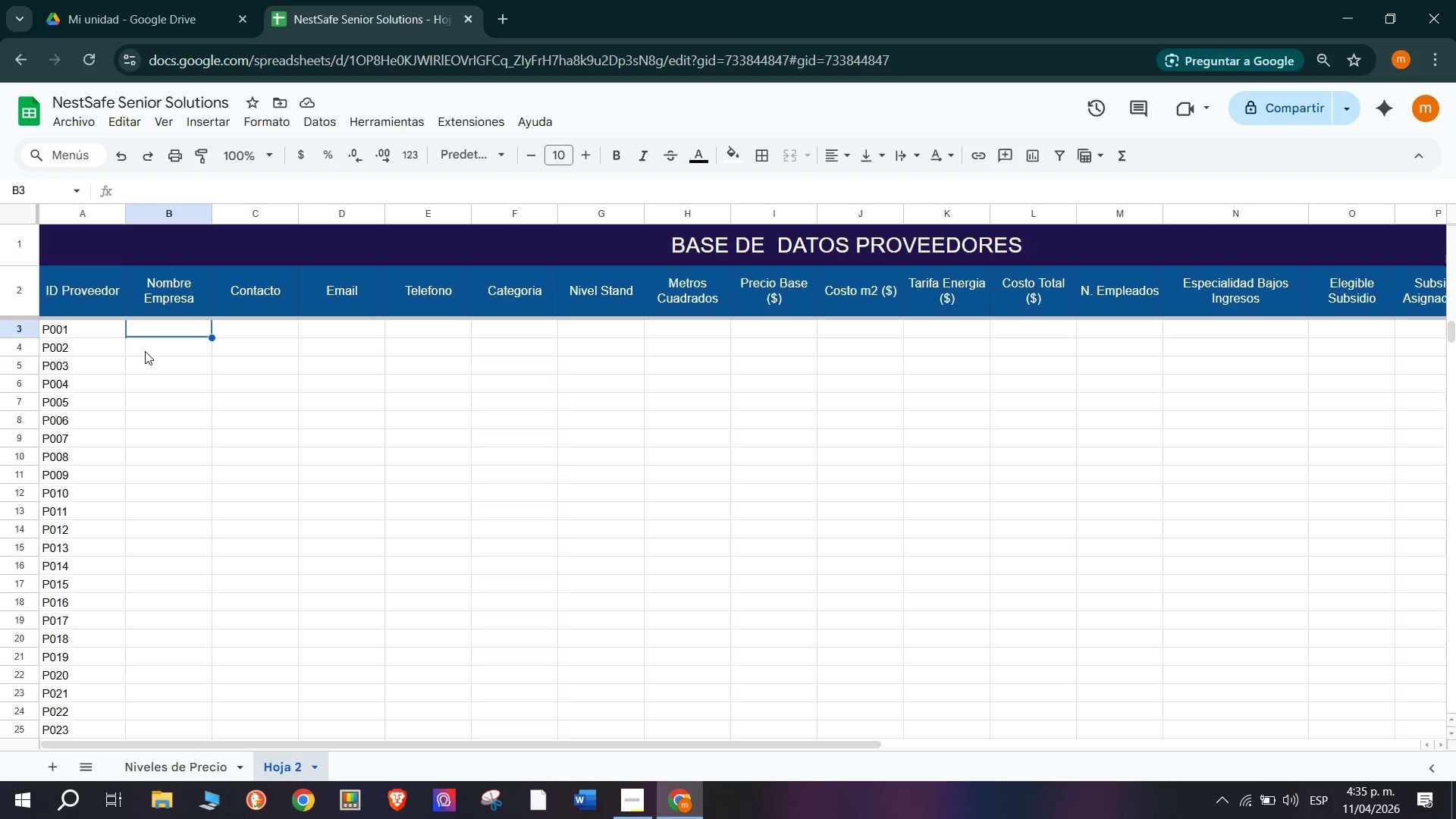 
left_click_drag(start_coordinate=[215, 212], to_coordinate=[391, 214])
 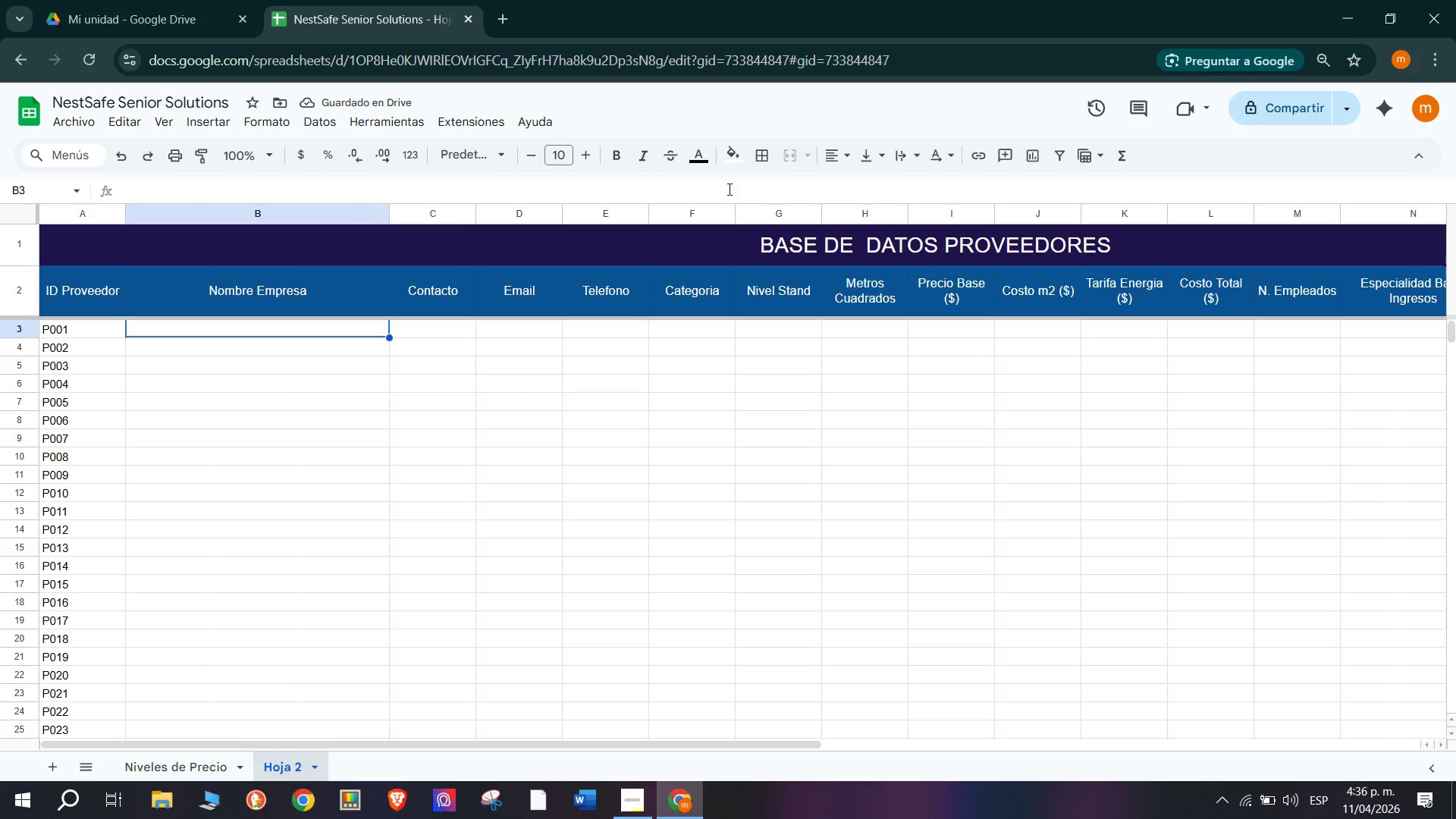 
double_click([341, 322])
 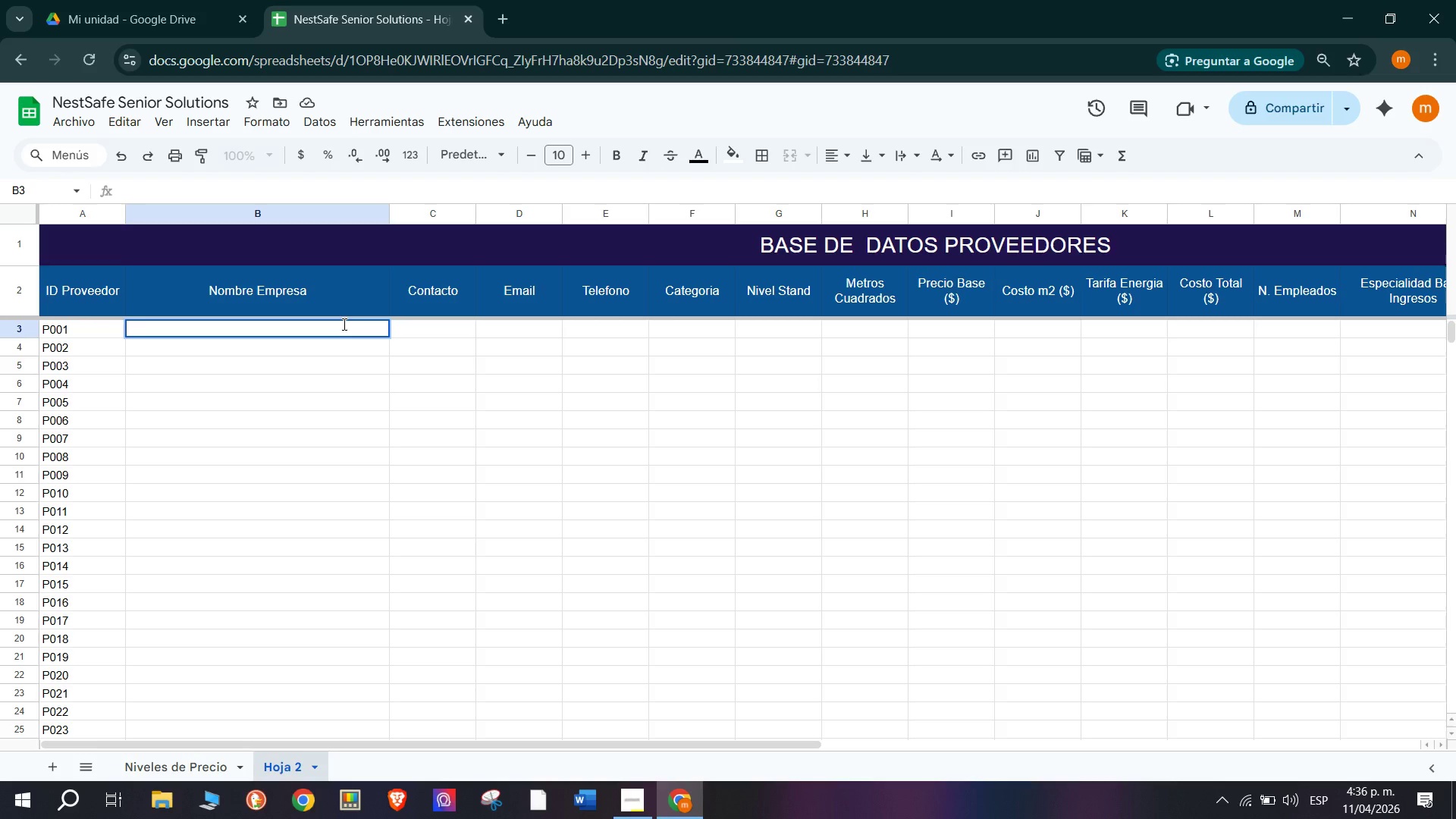 
wait(34.25)
 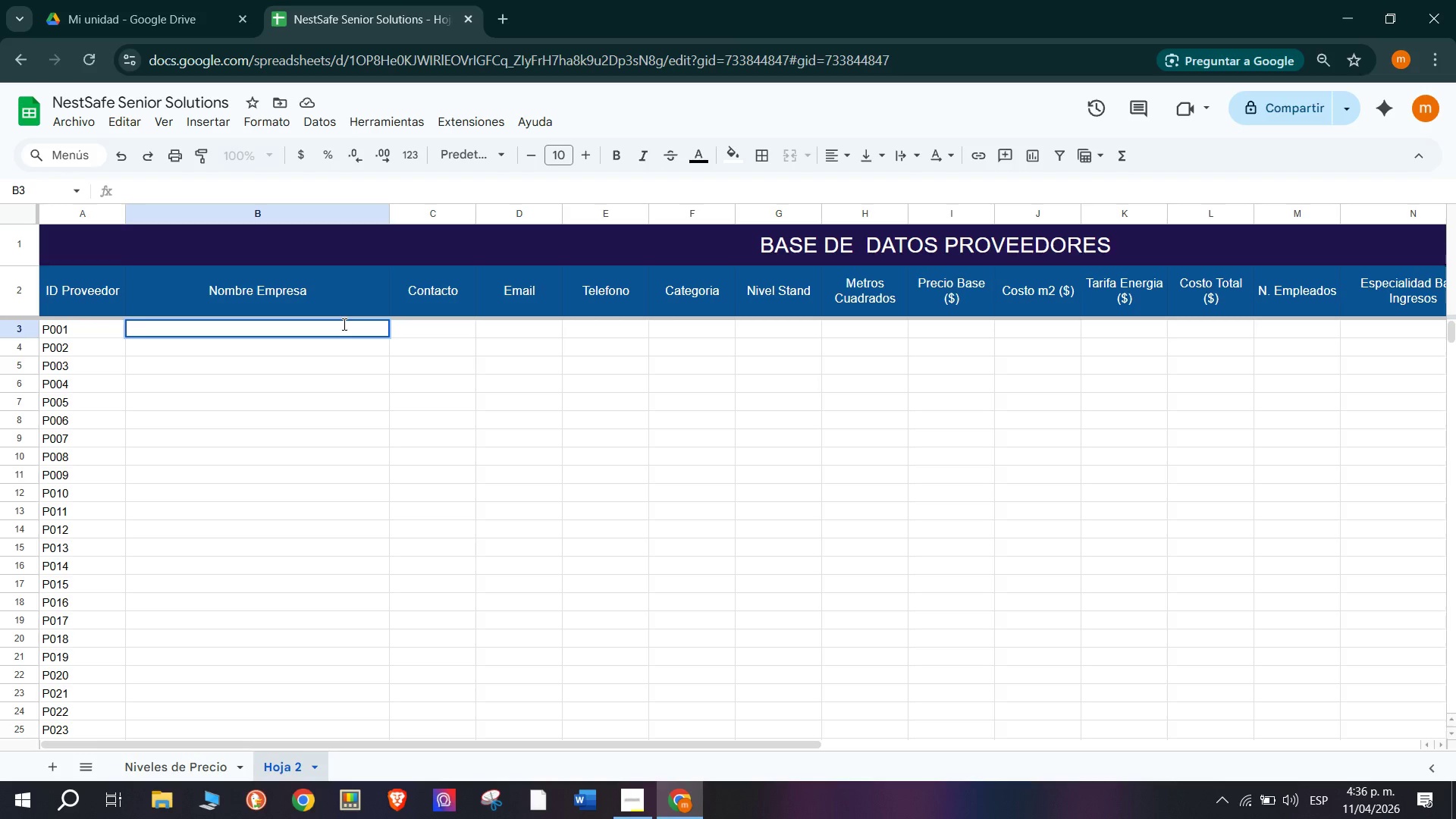 
left_click([634, 795])